 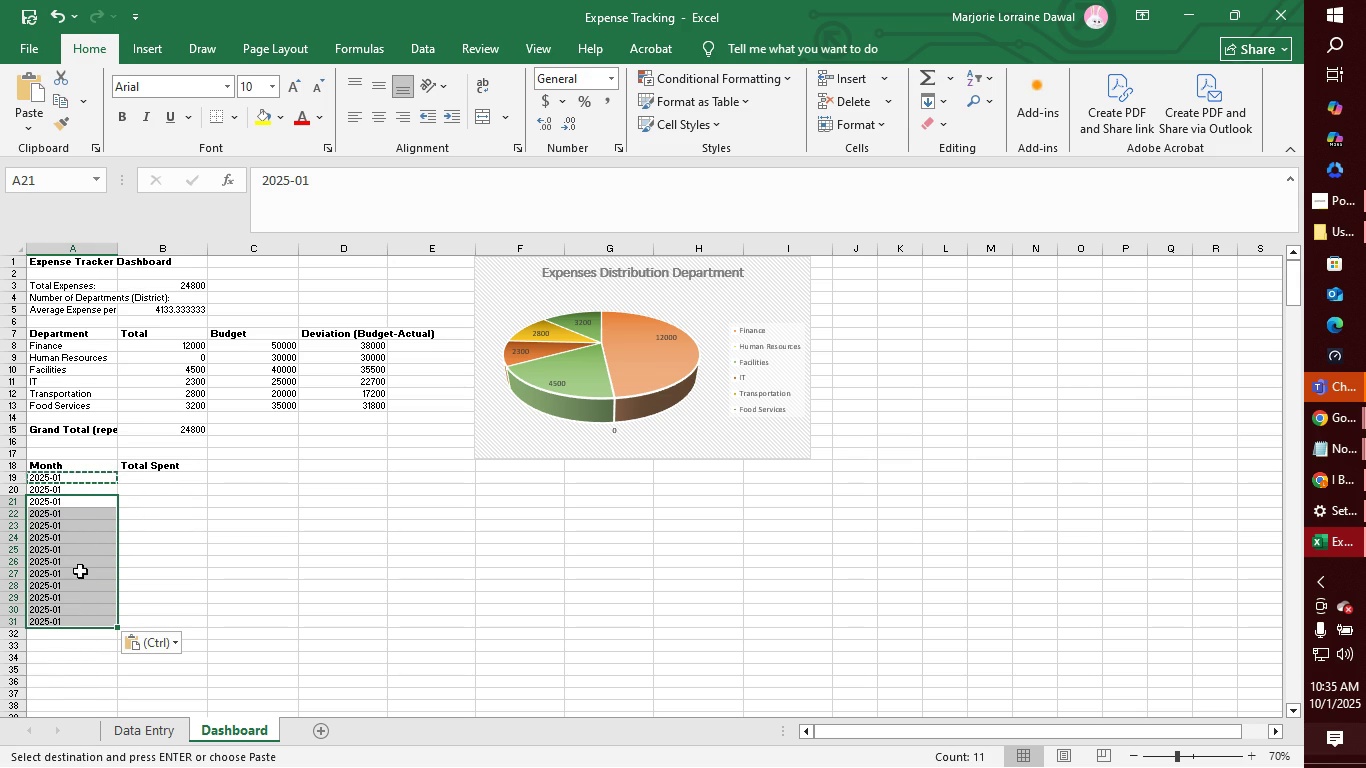 
left_click([85, 493])
 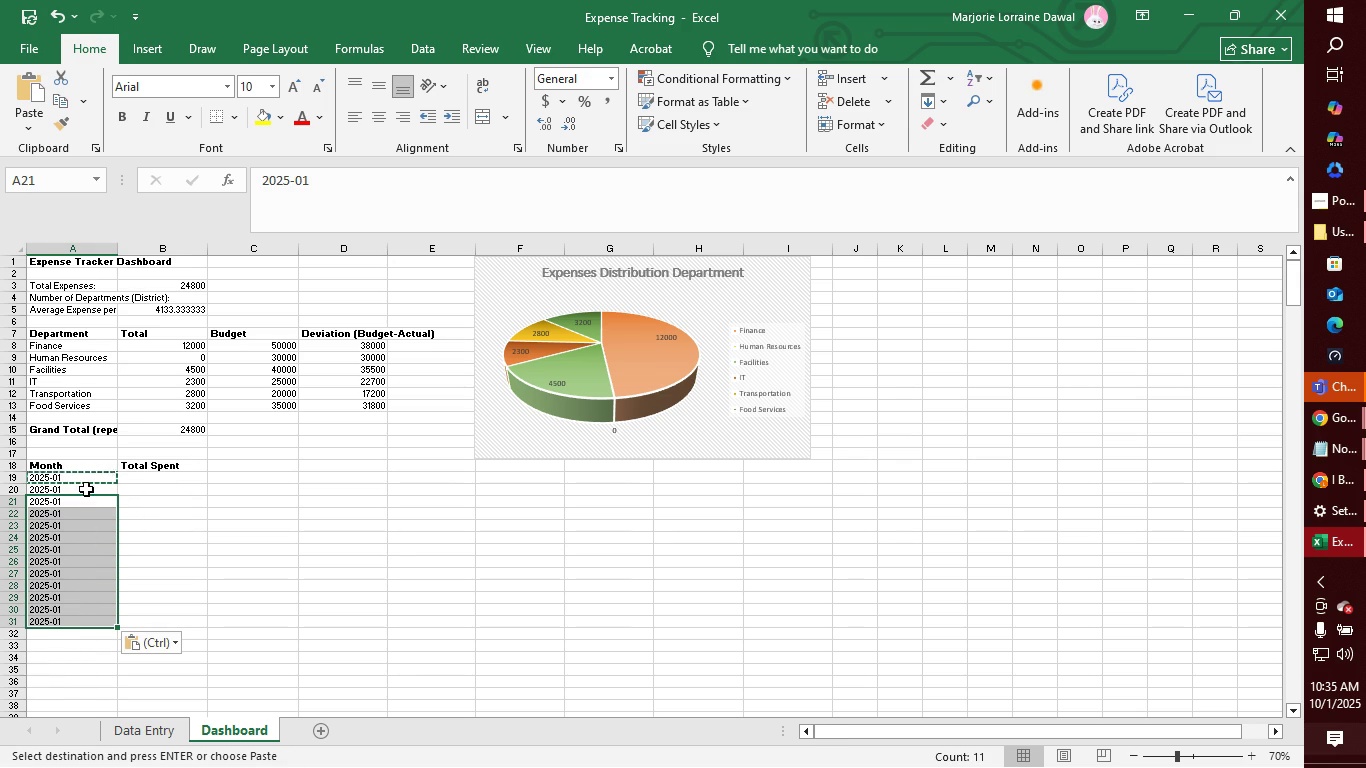 
left_click([86, 489])
 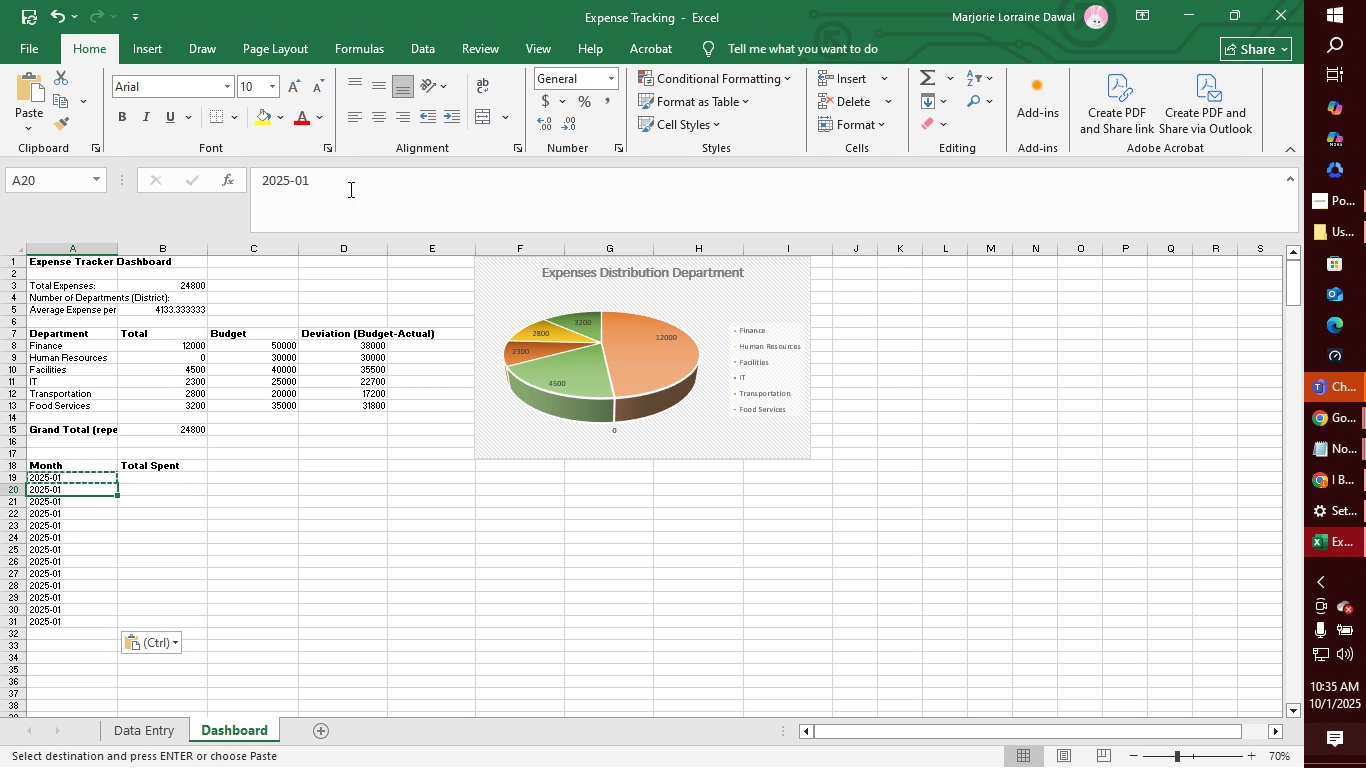 
left_click([349, 183])
 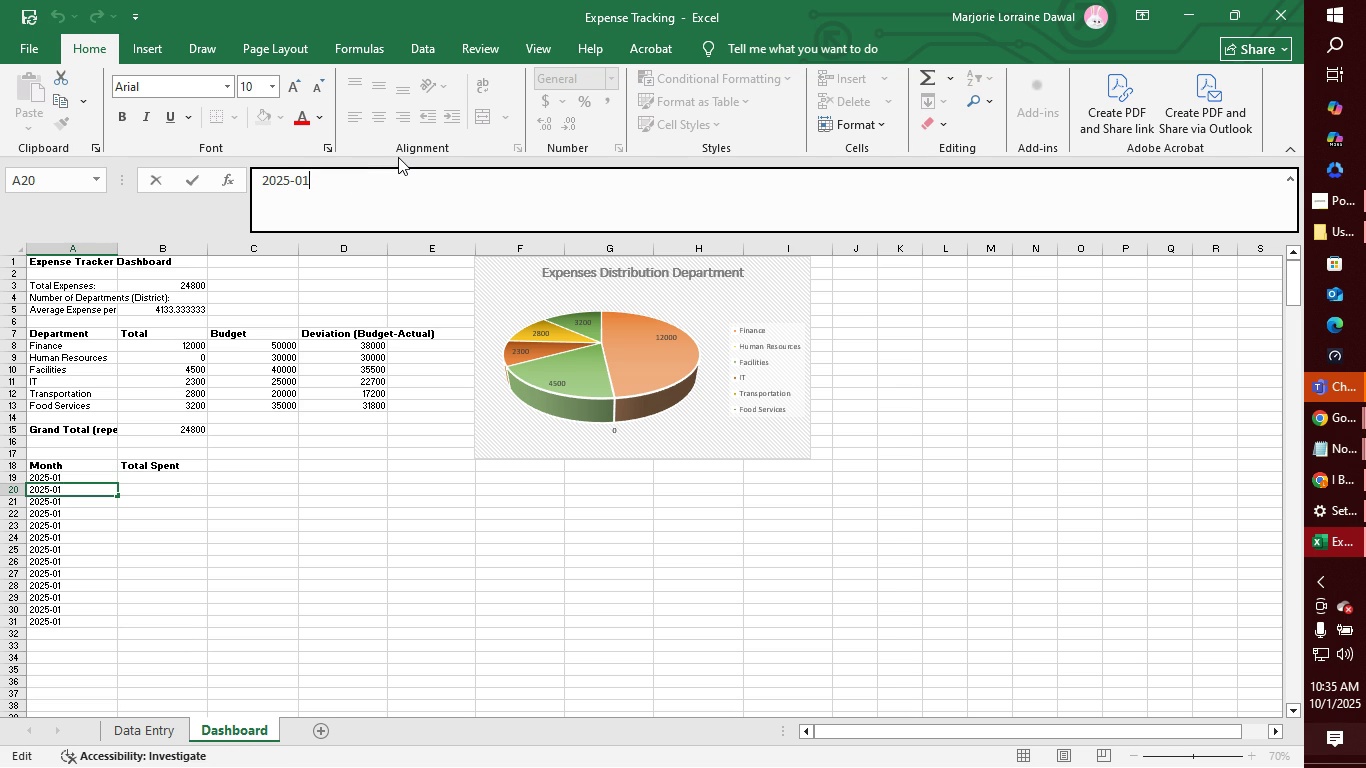 
key(Backspace)
 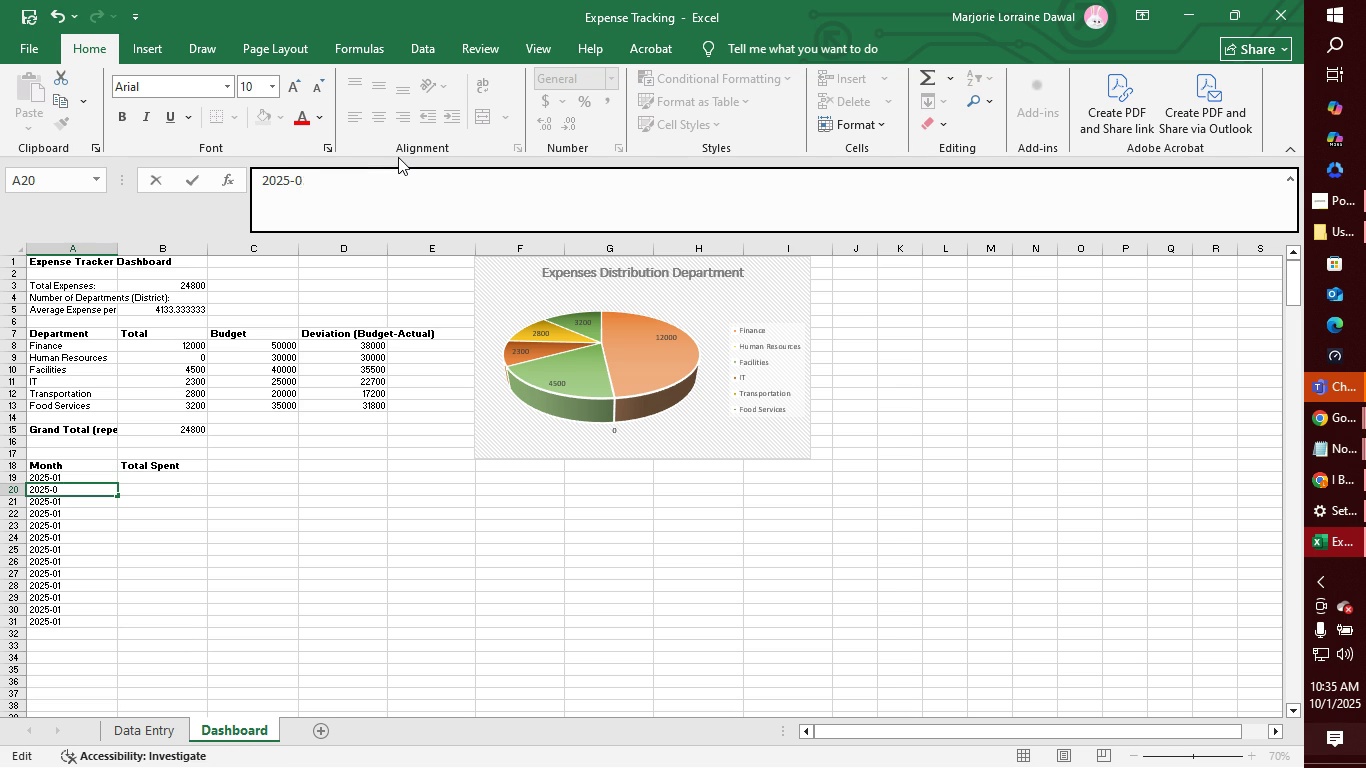 
key(2)
 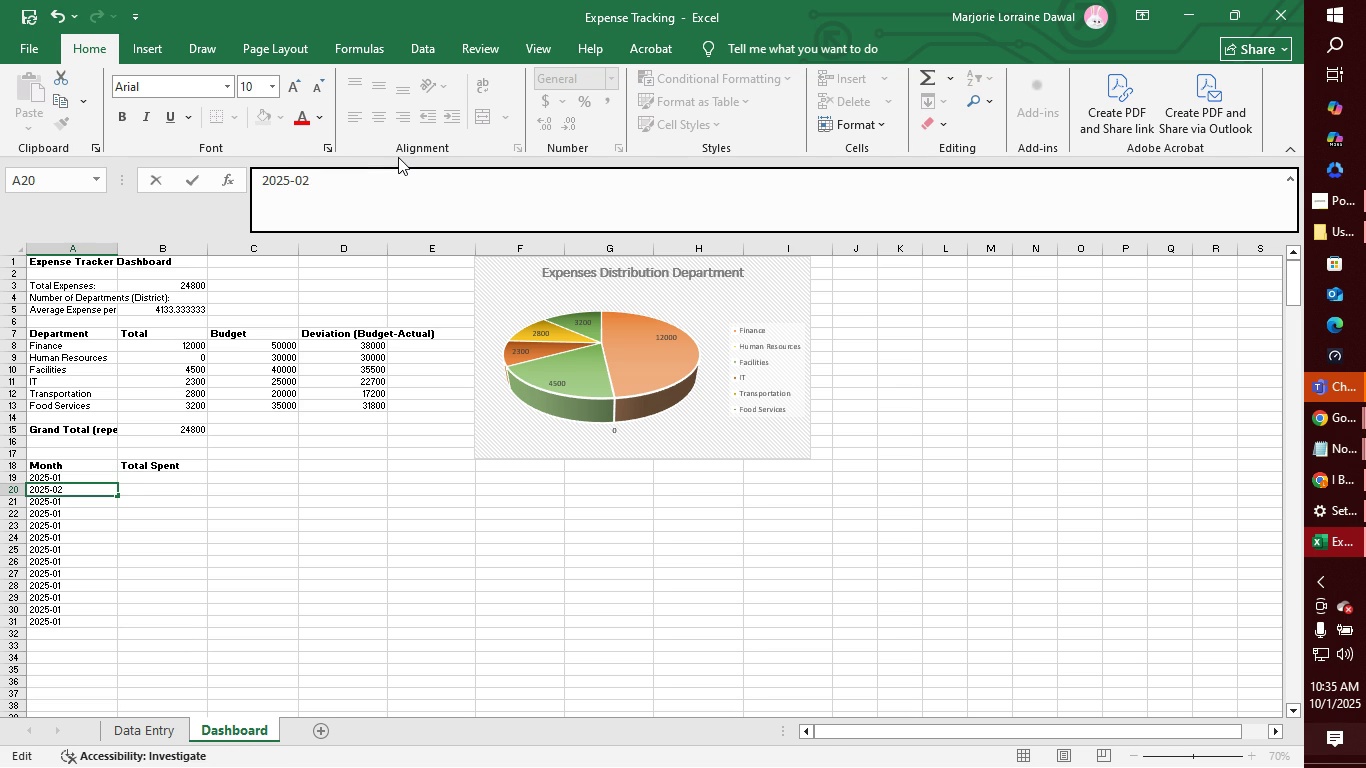 
key(Enter)
 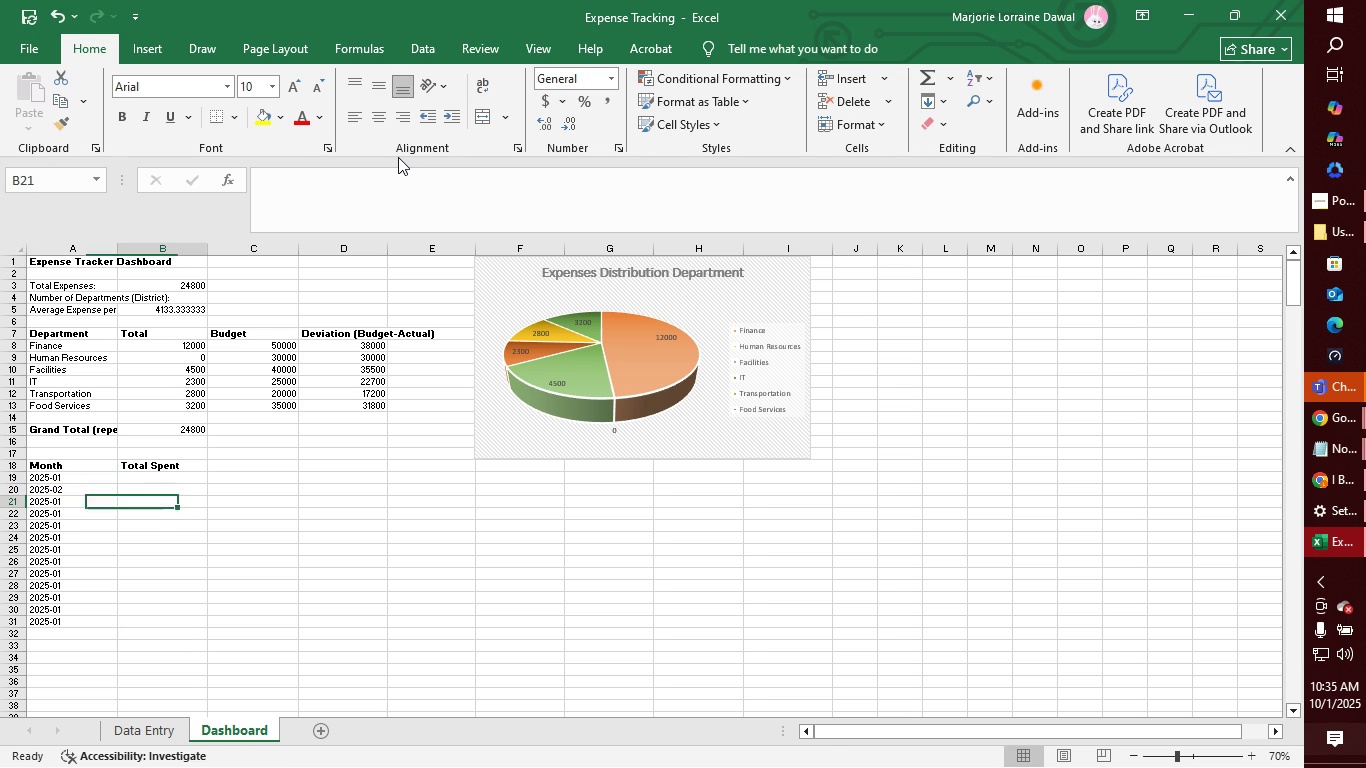 
key(ArrowRight)
 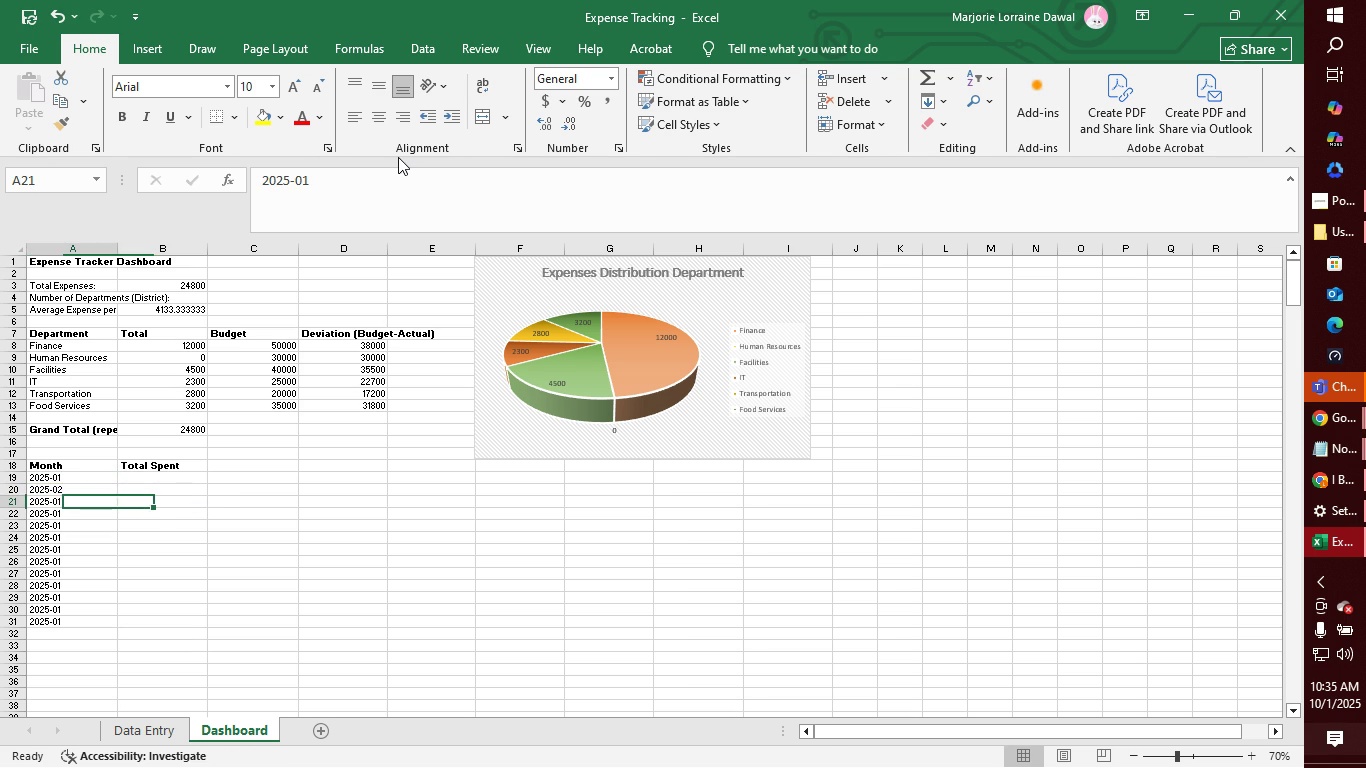 
key(ArrowLeft)
 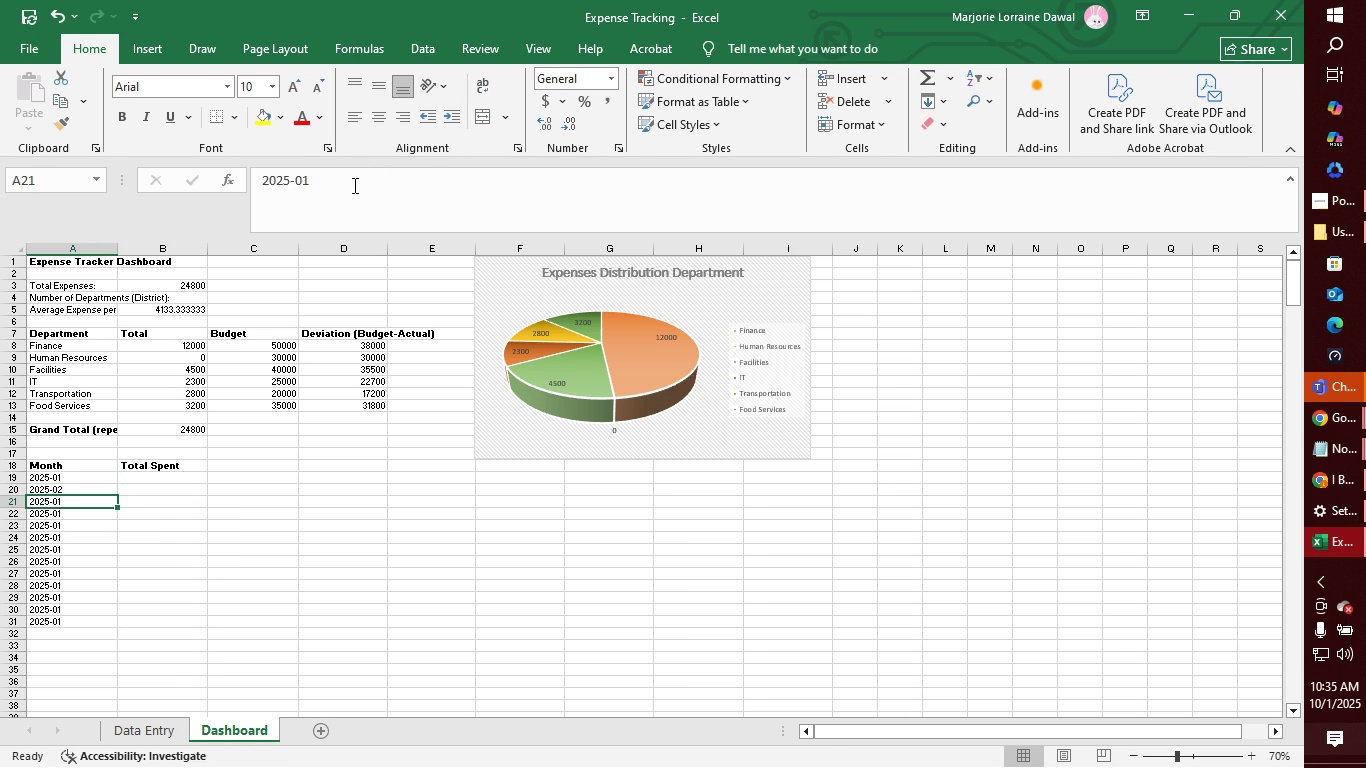 
left_click([353, 185])
 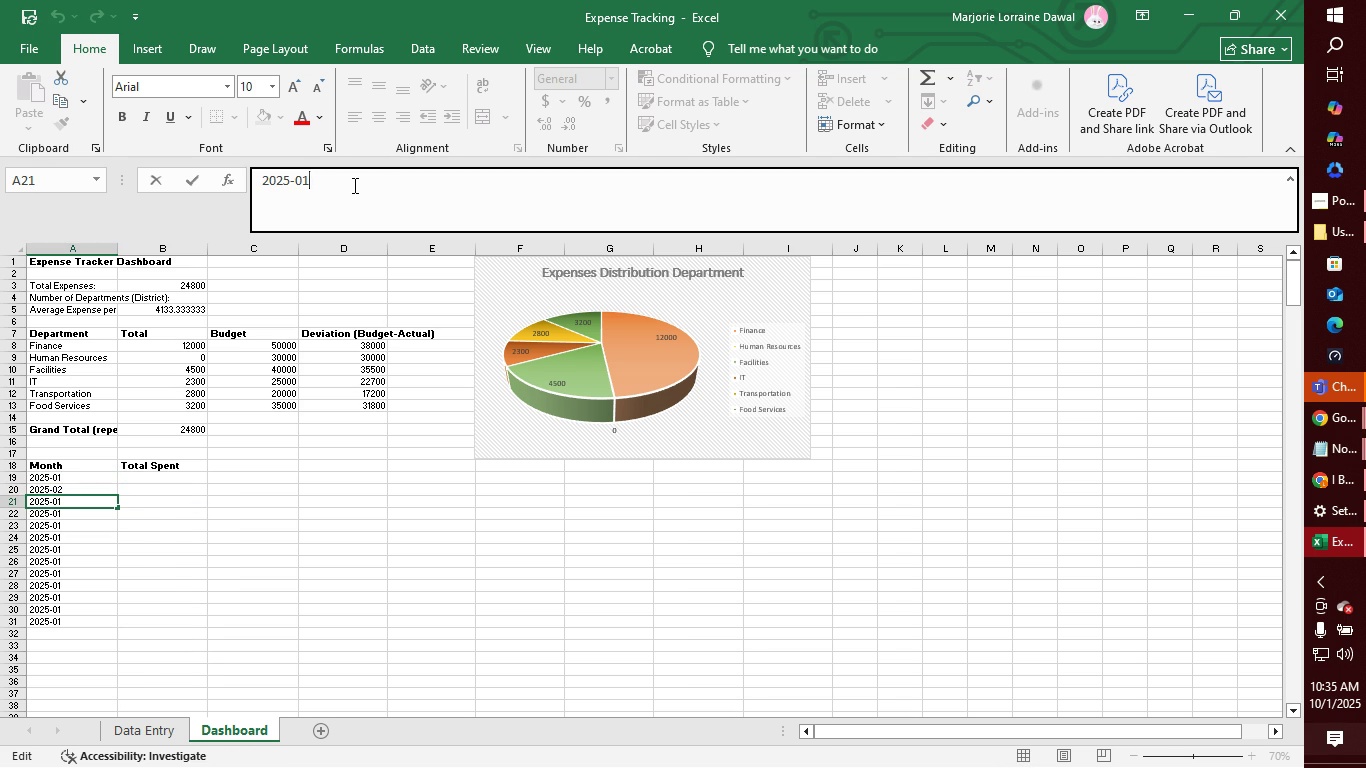 
key(3)
 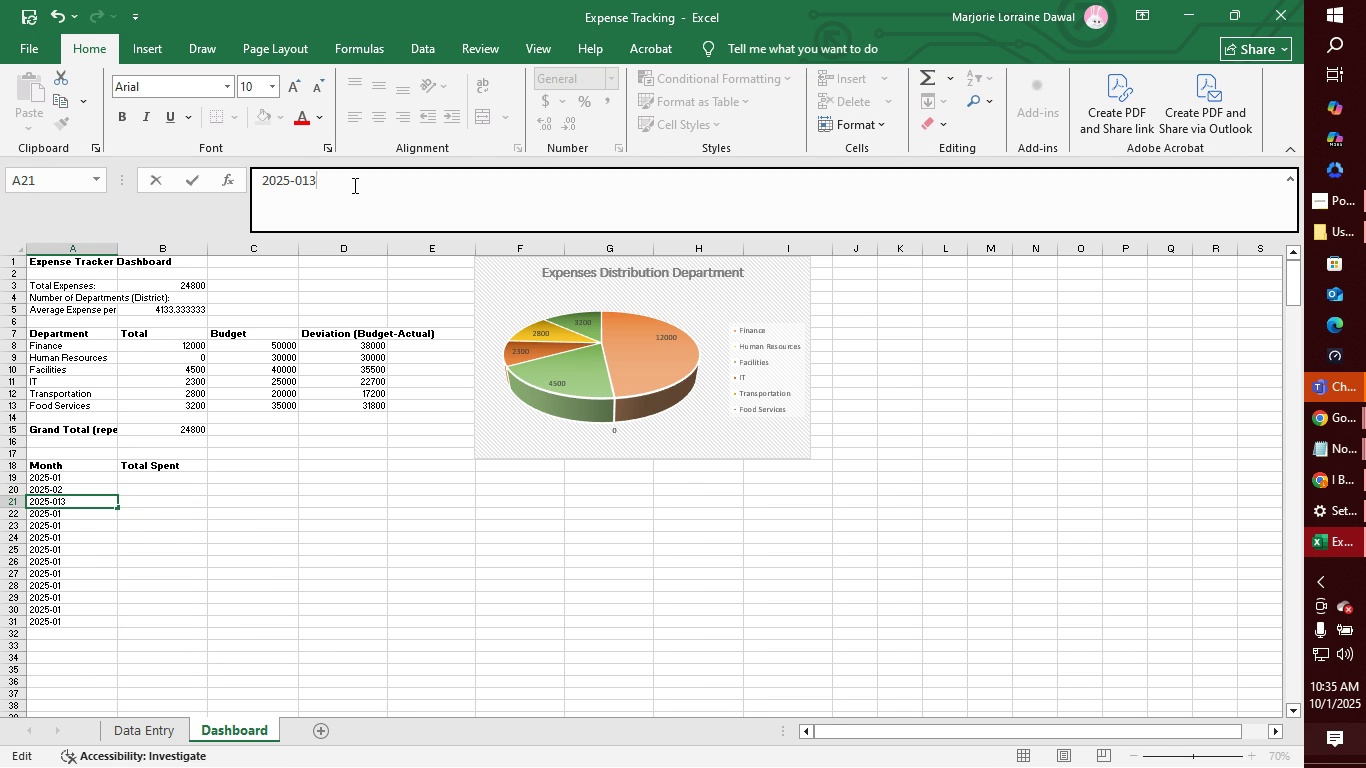 
key(Enter)
 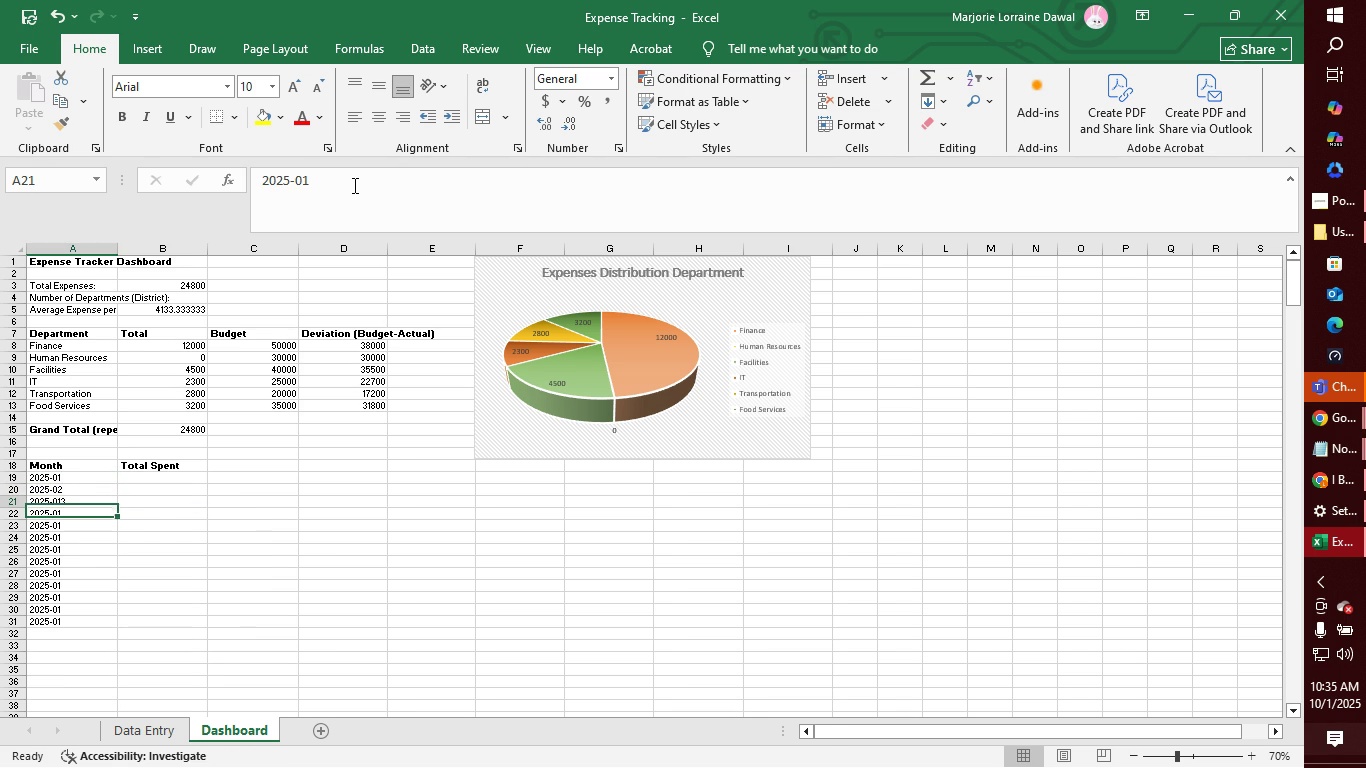 
key(ArrowUp)
 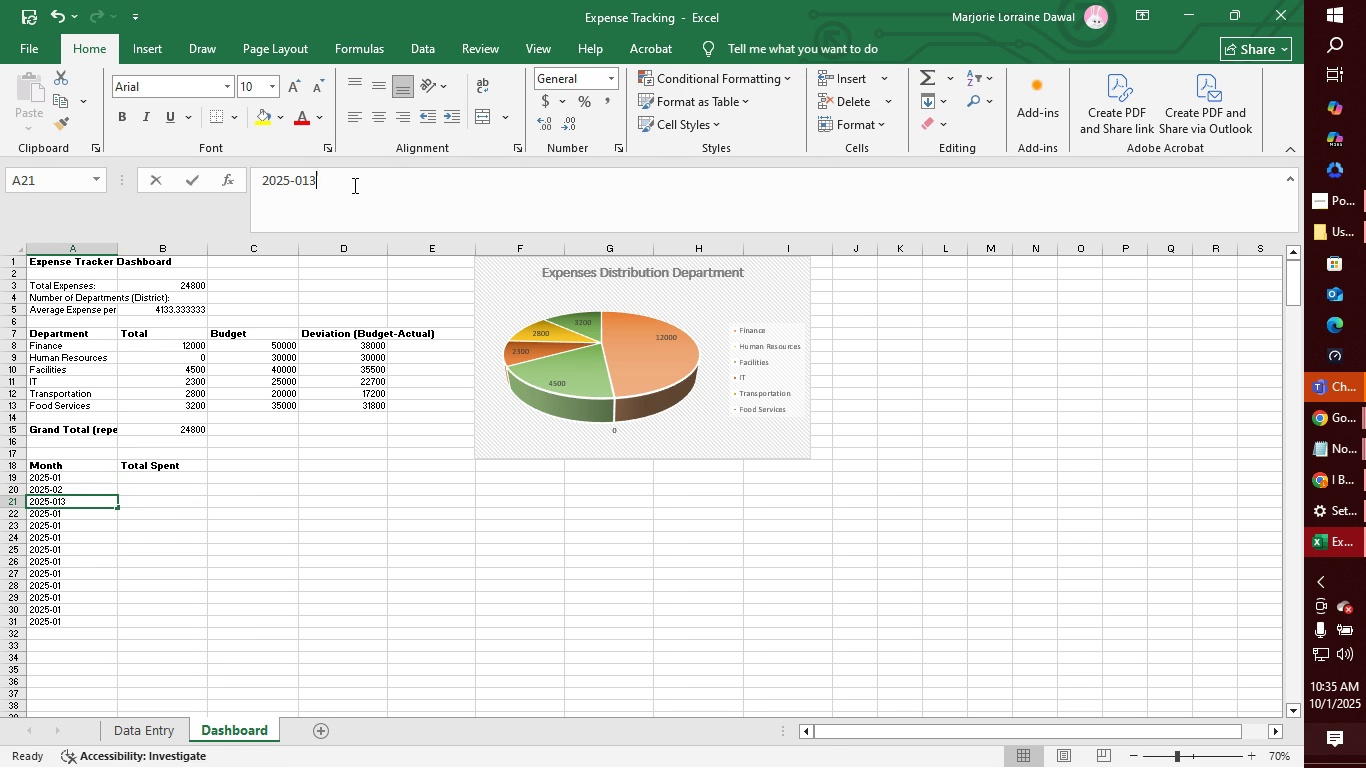 
left_click([353, 185])
 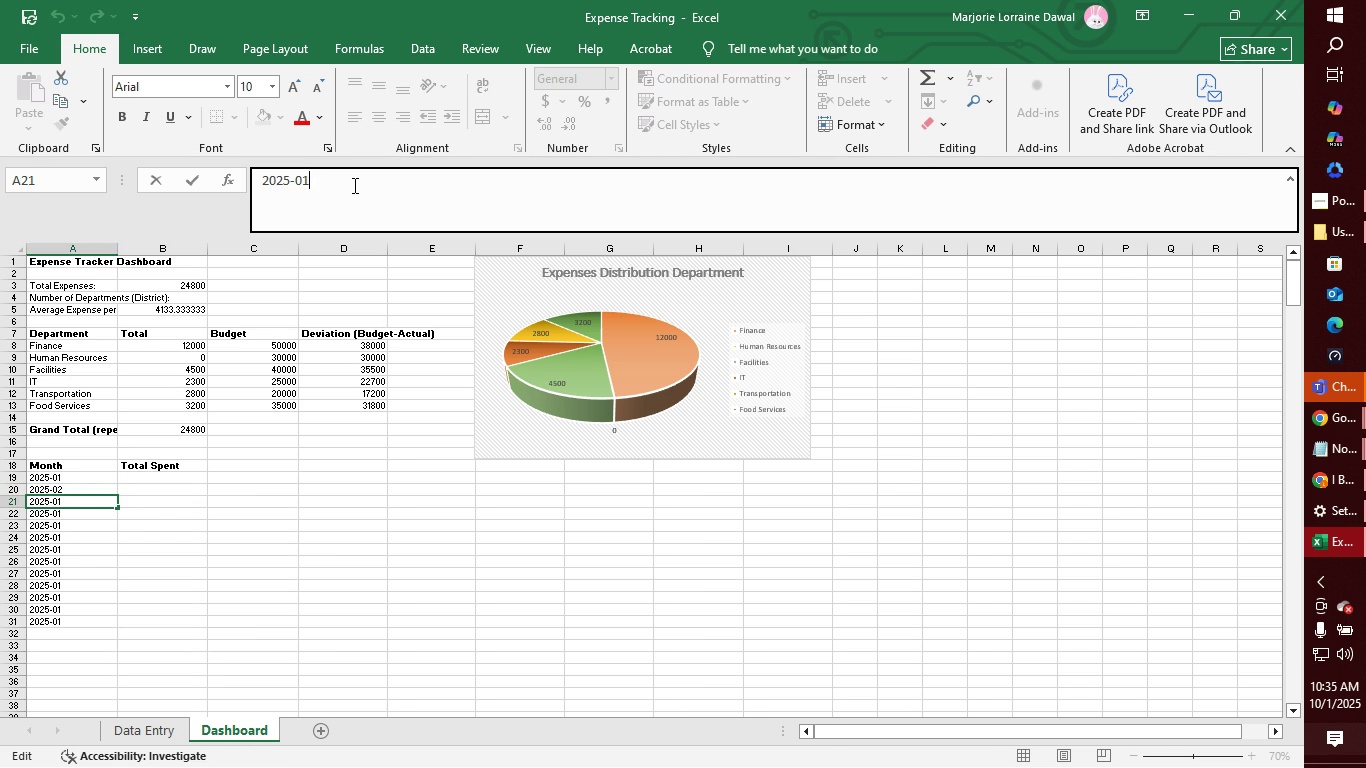 
key(Backspace)
 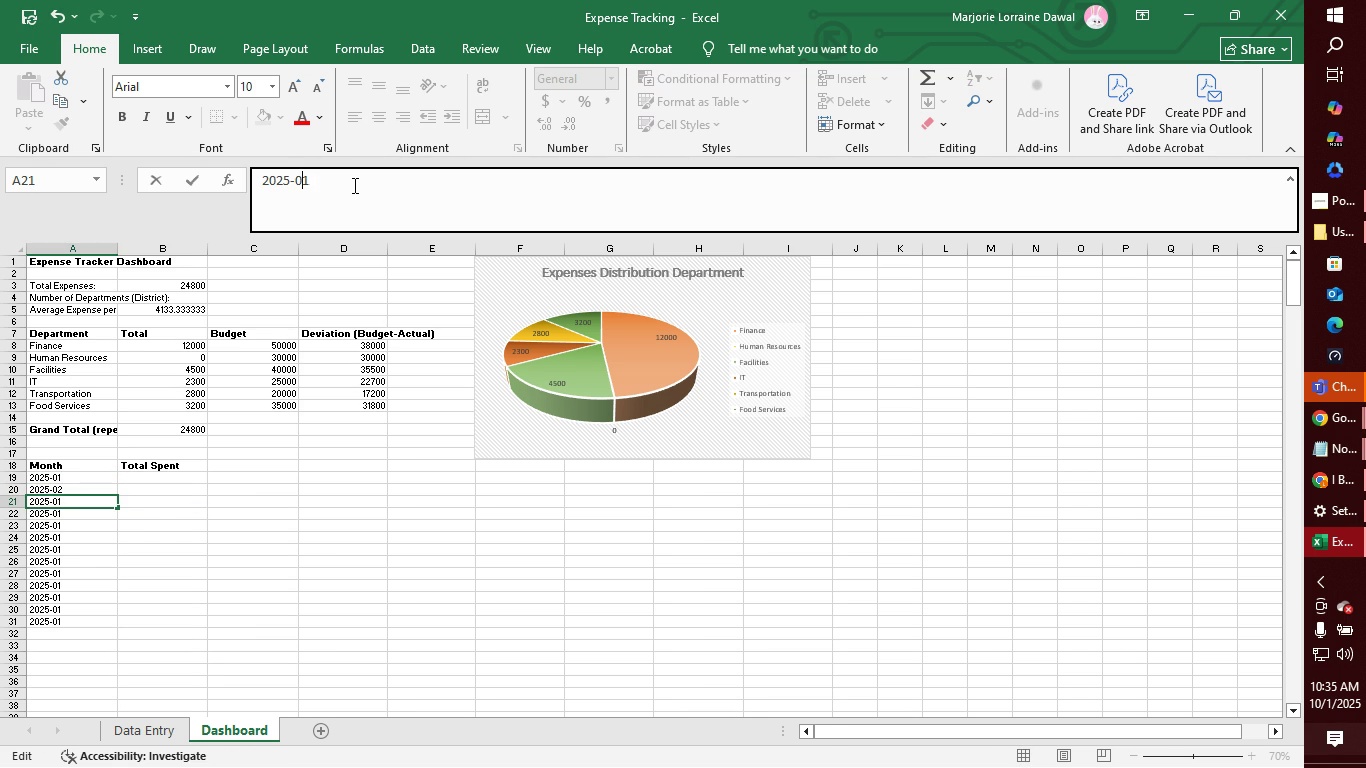 
key(Backspace)
 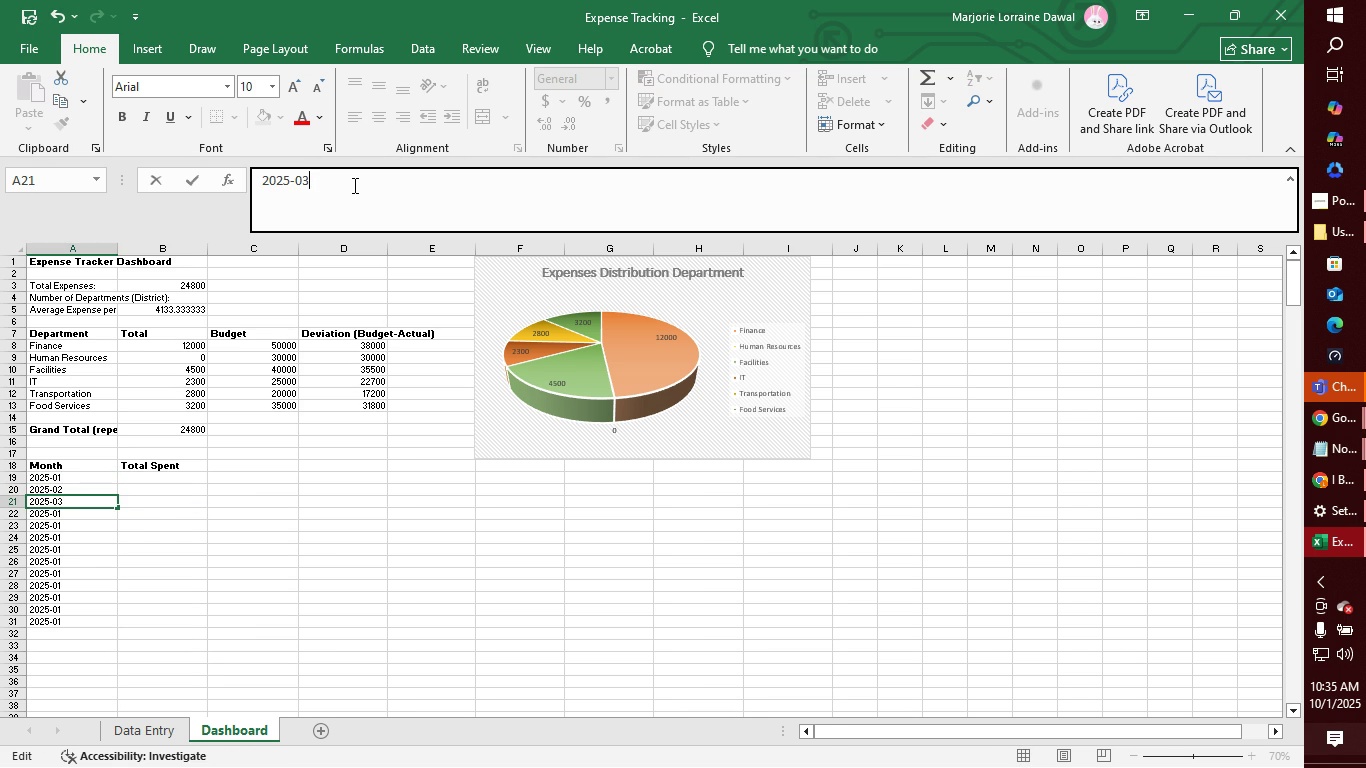 
key(3)
 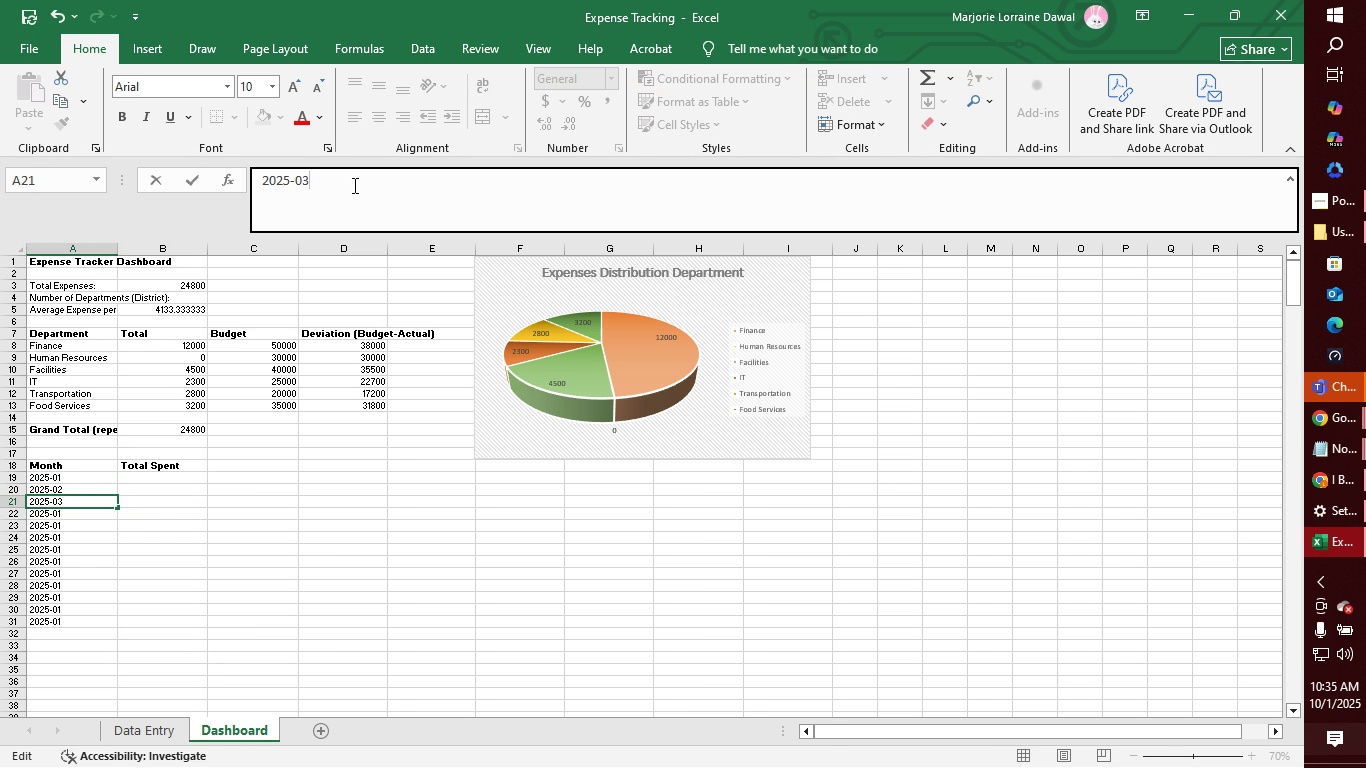 
key(Enter)
 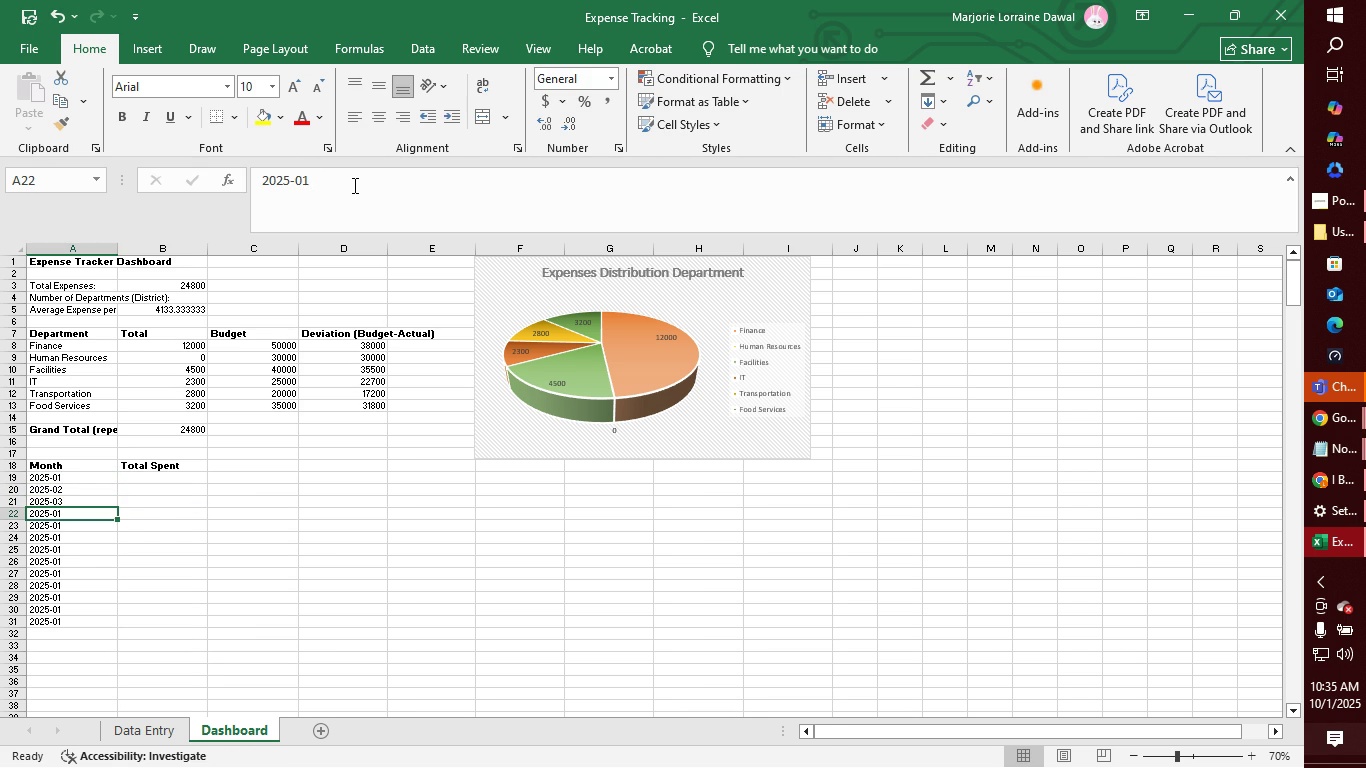 
left_click([353, 185])
 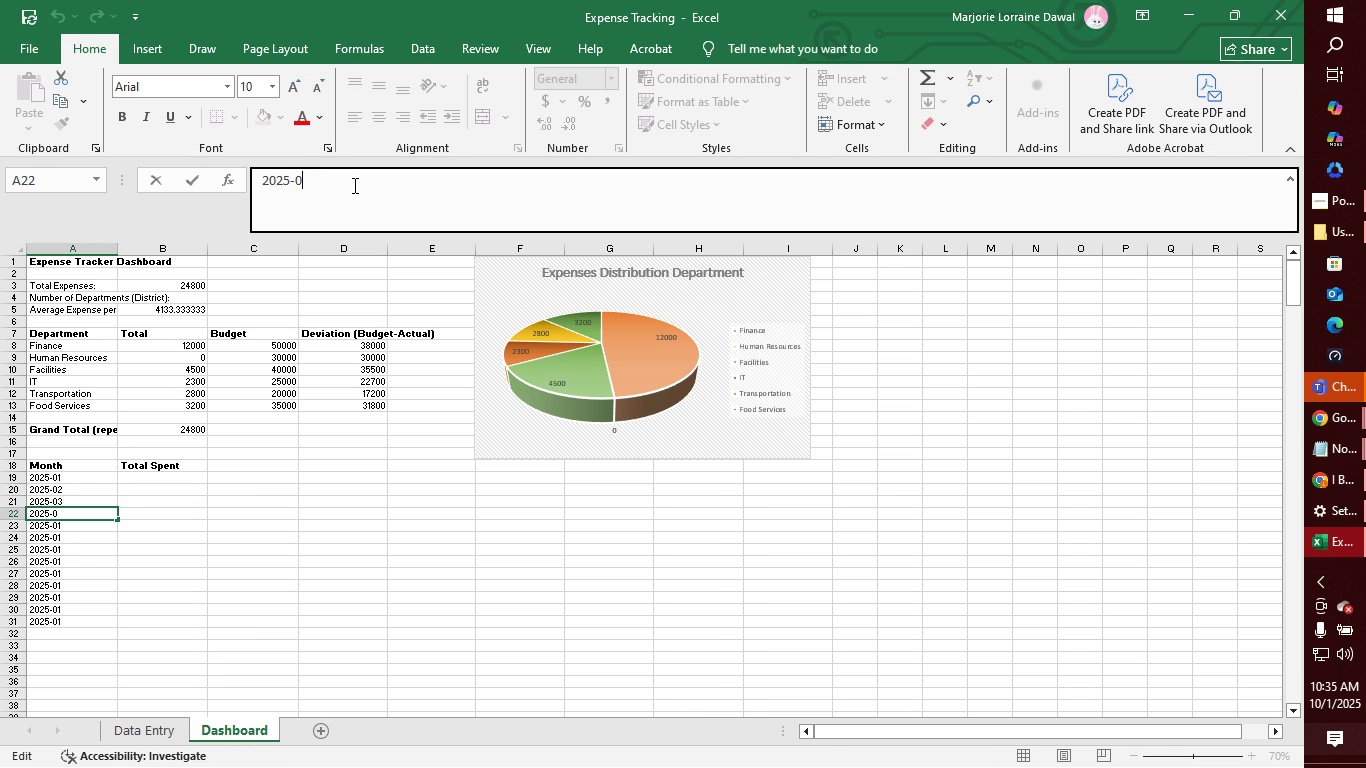 
key(Backspace)
 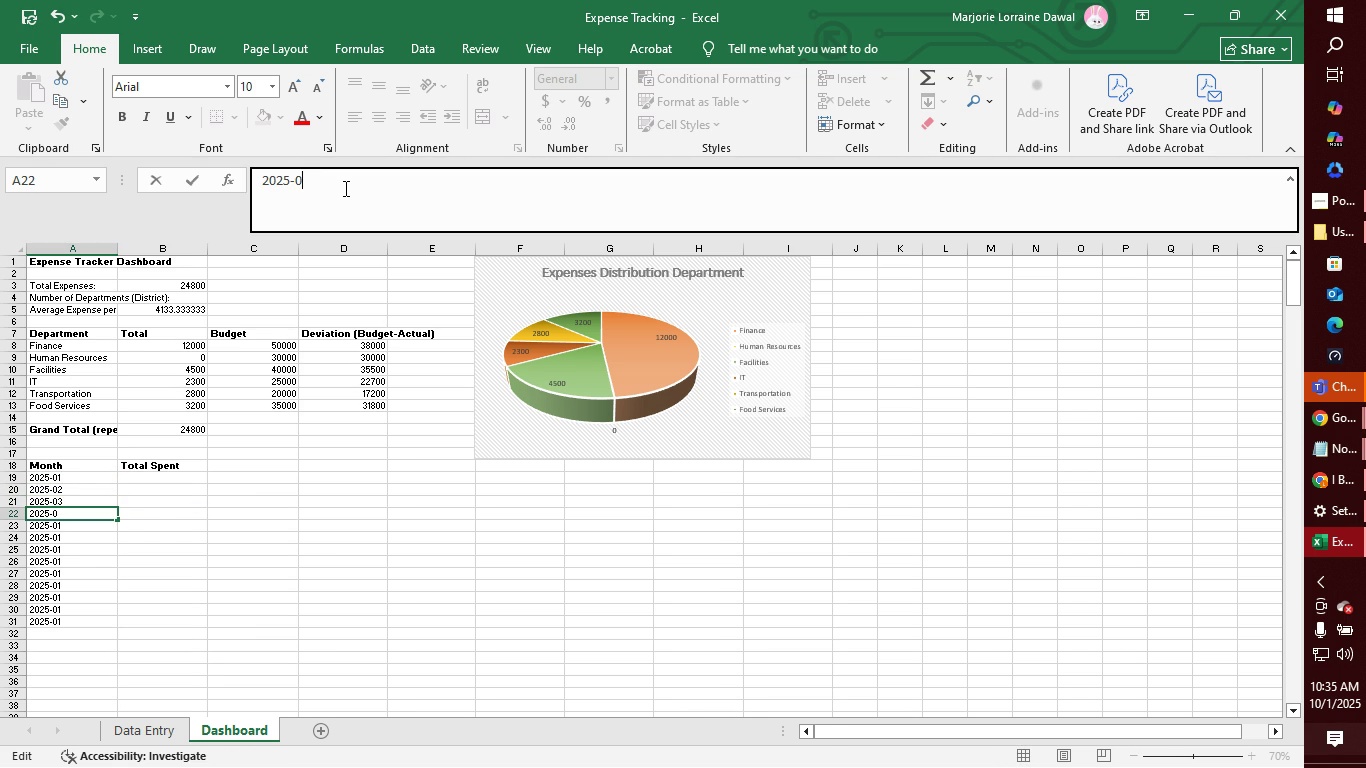 
key(4)
 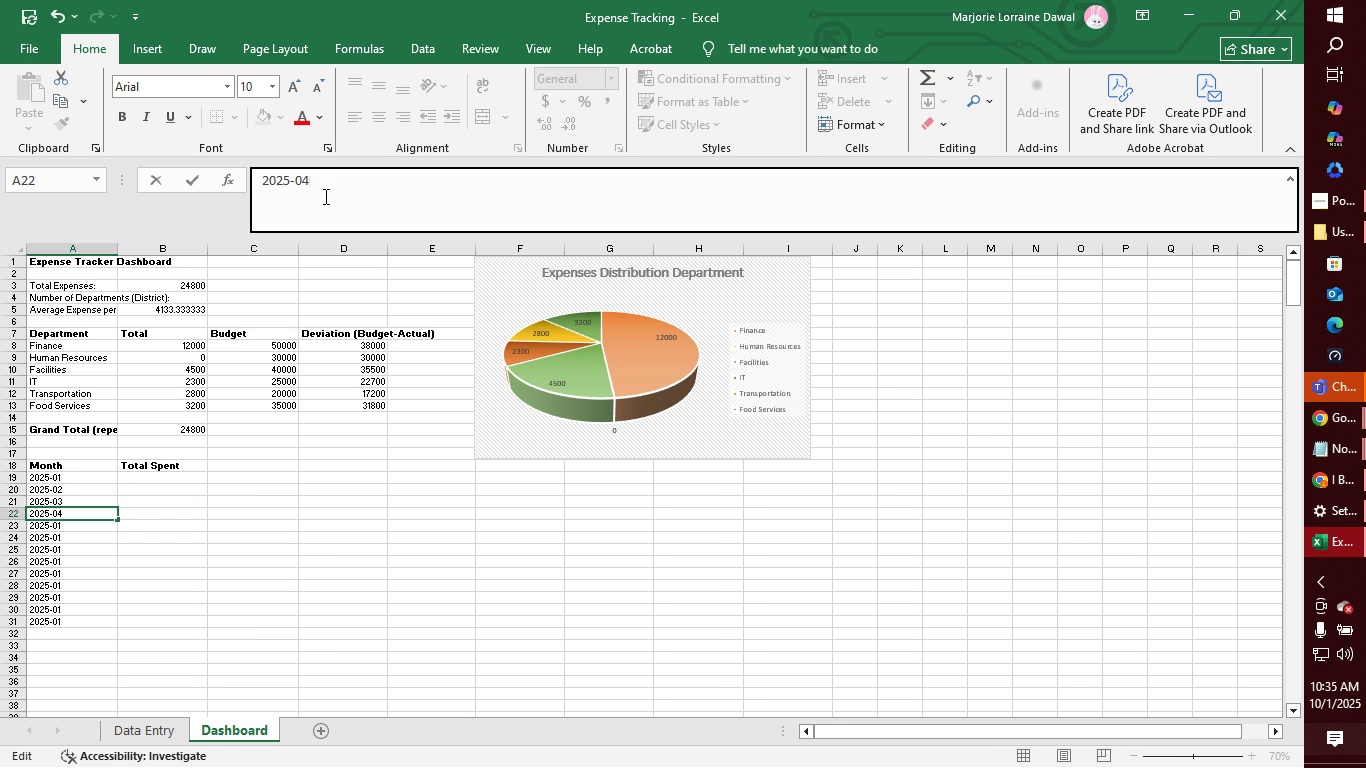 
key(Enter)
 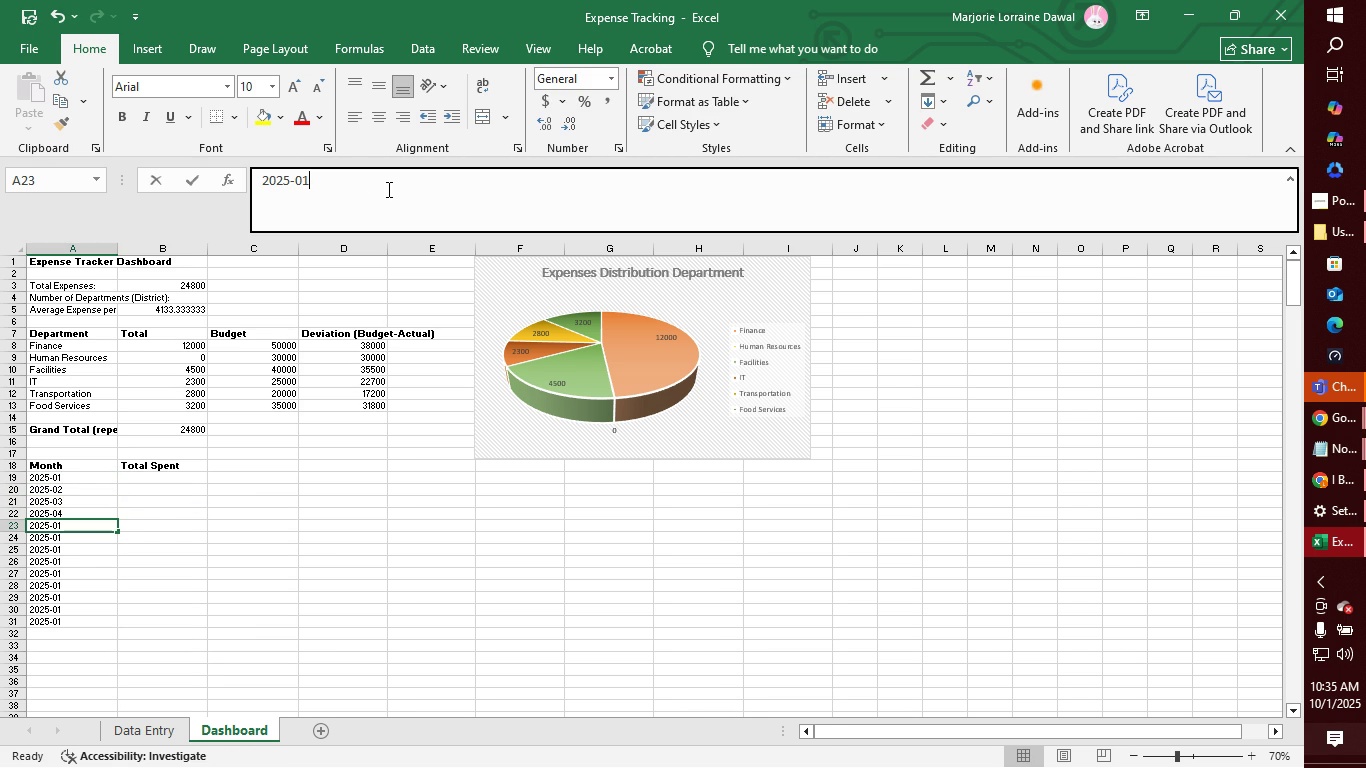 
left_click([387, 189])
 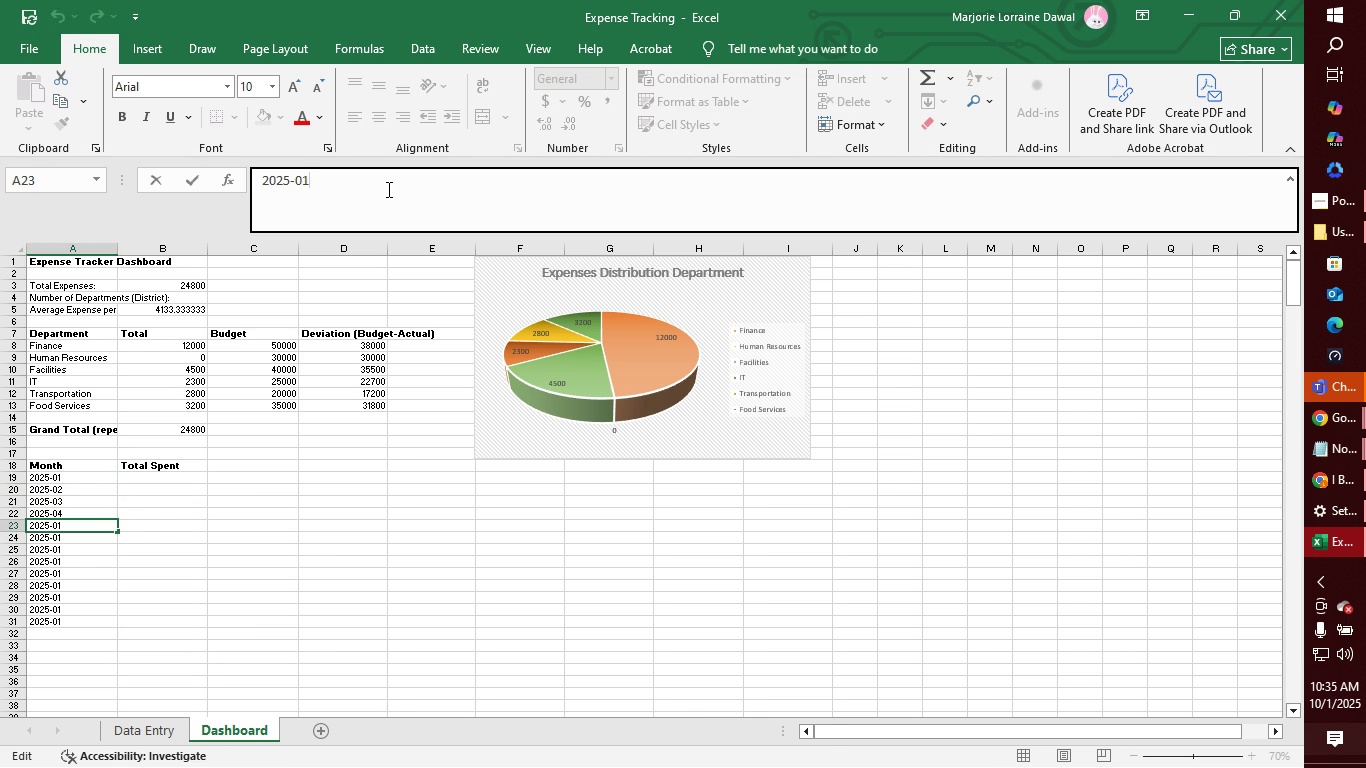 
key(Backspace)
 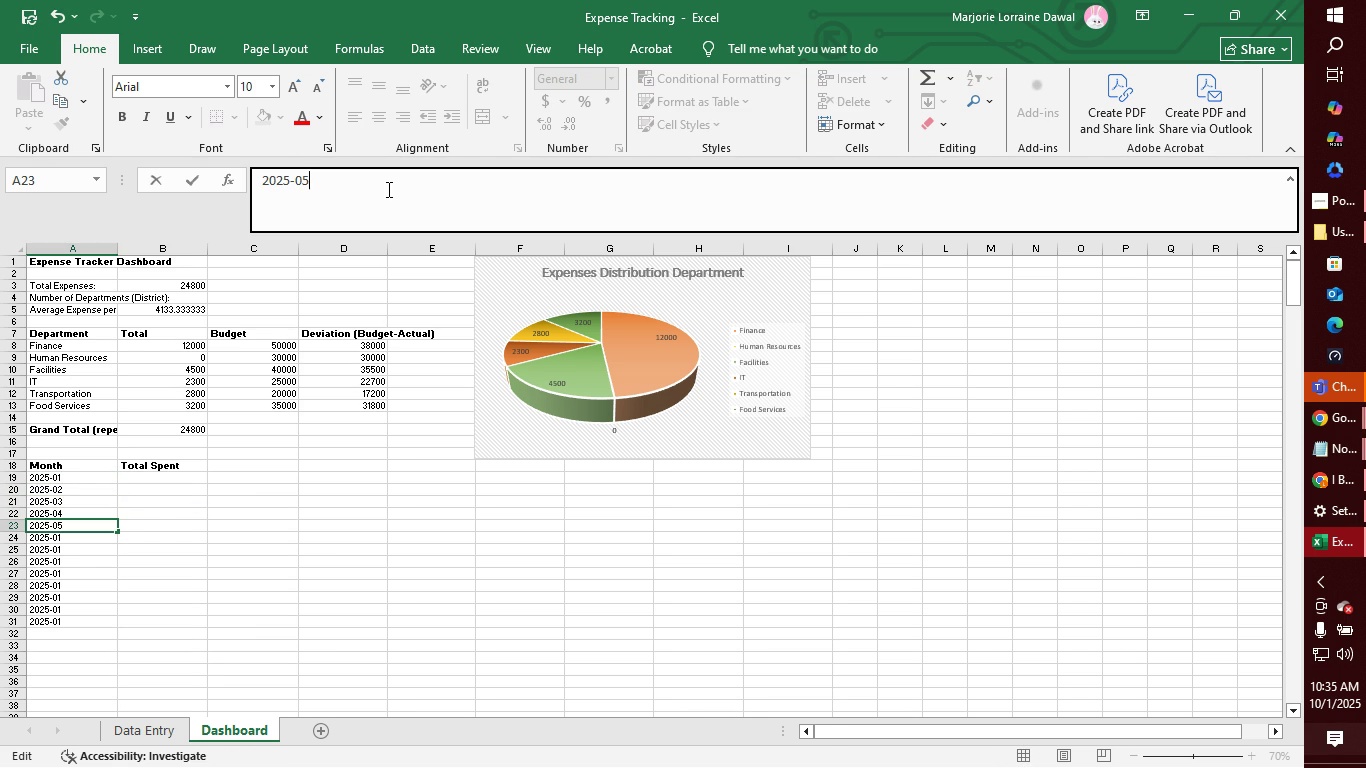 
key(5)
 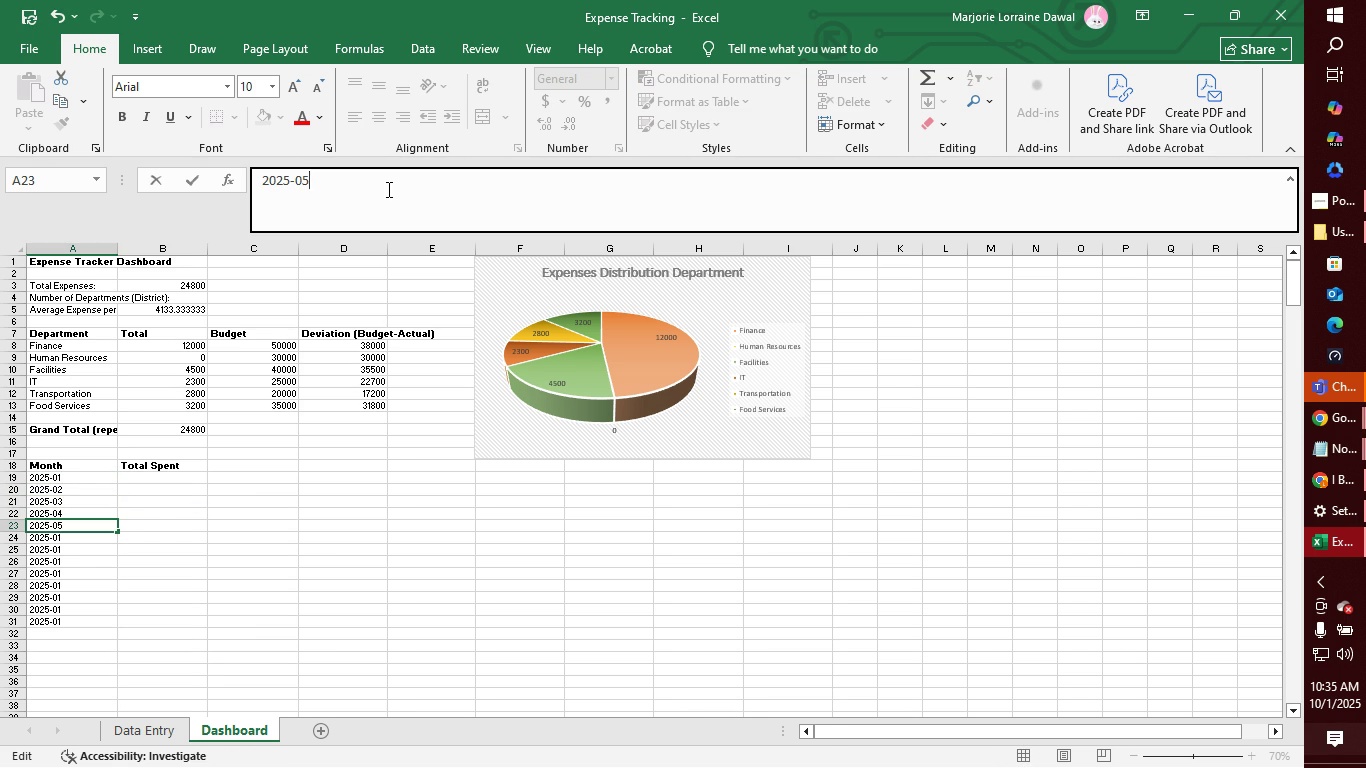 
key(Enter)
 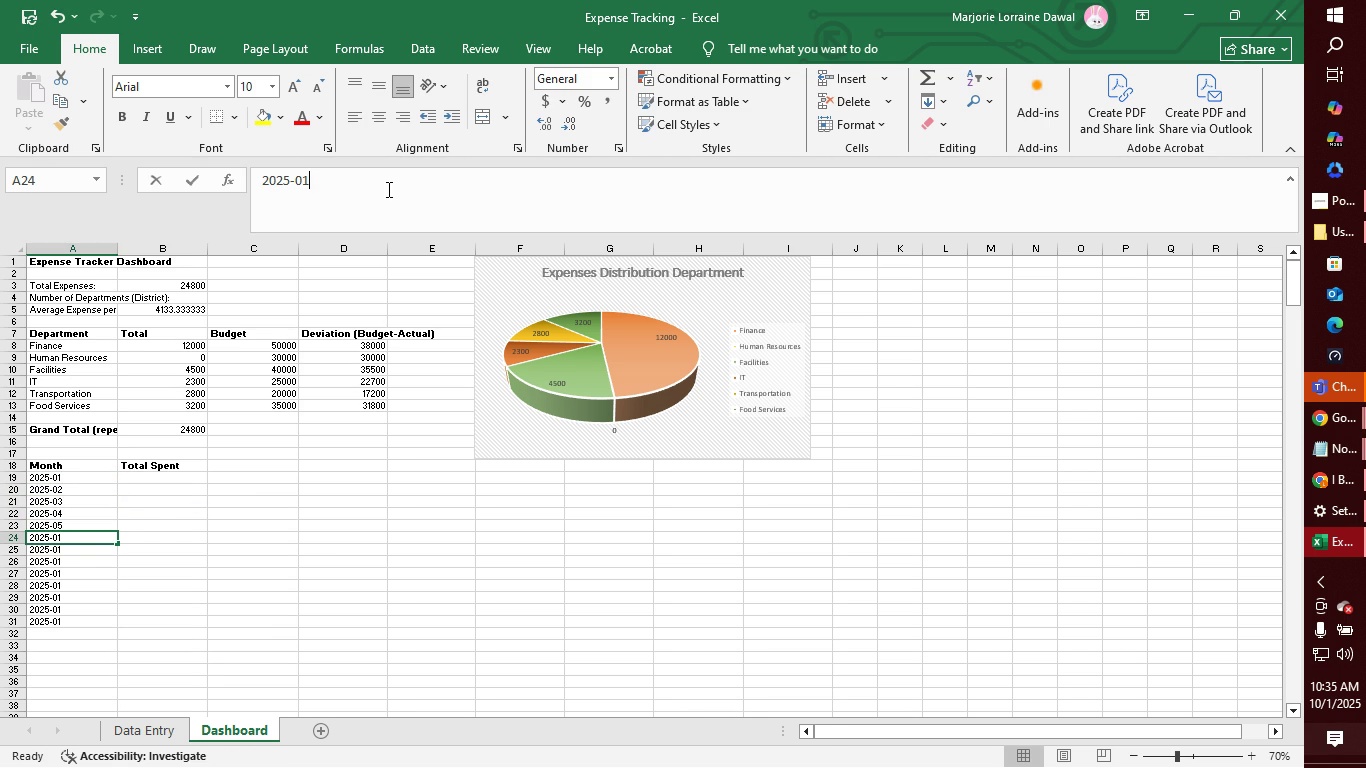 
left_click([387, 189])
 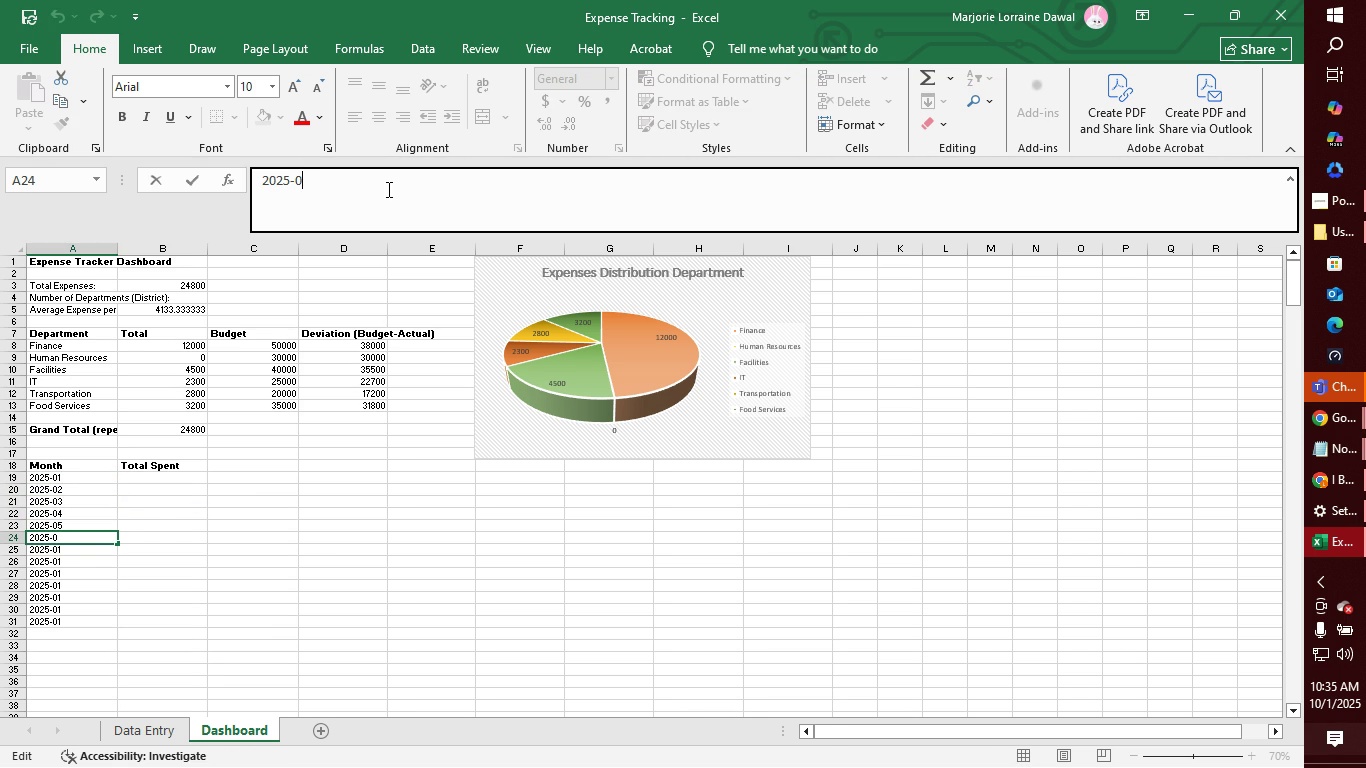 
key(Backspace)
 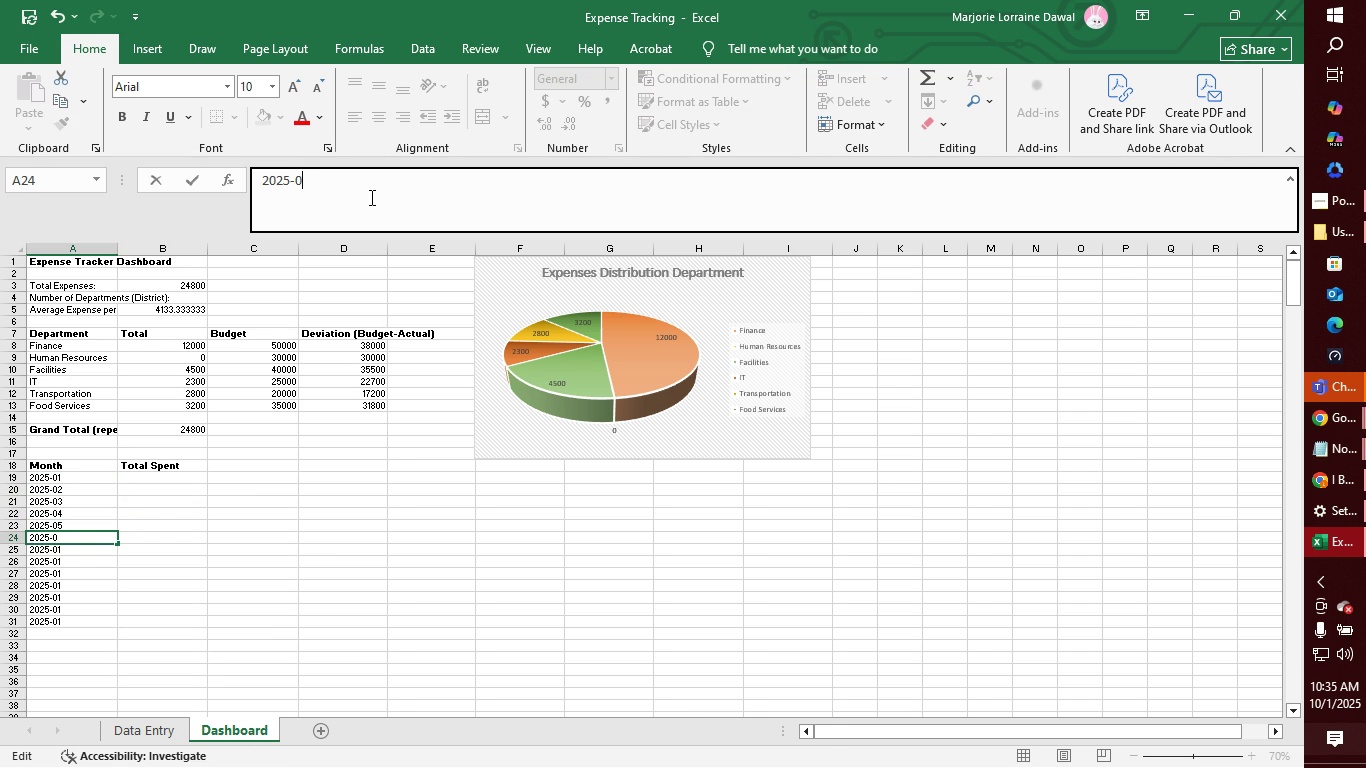 
key(6)
 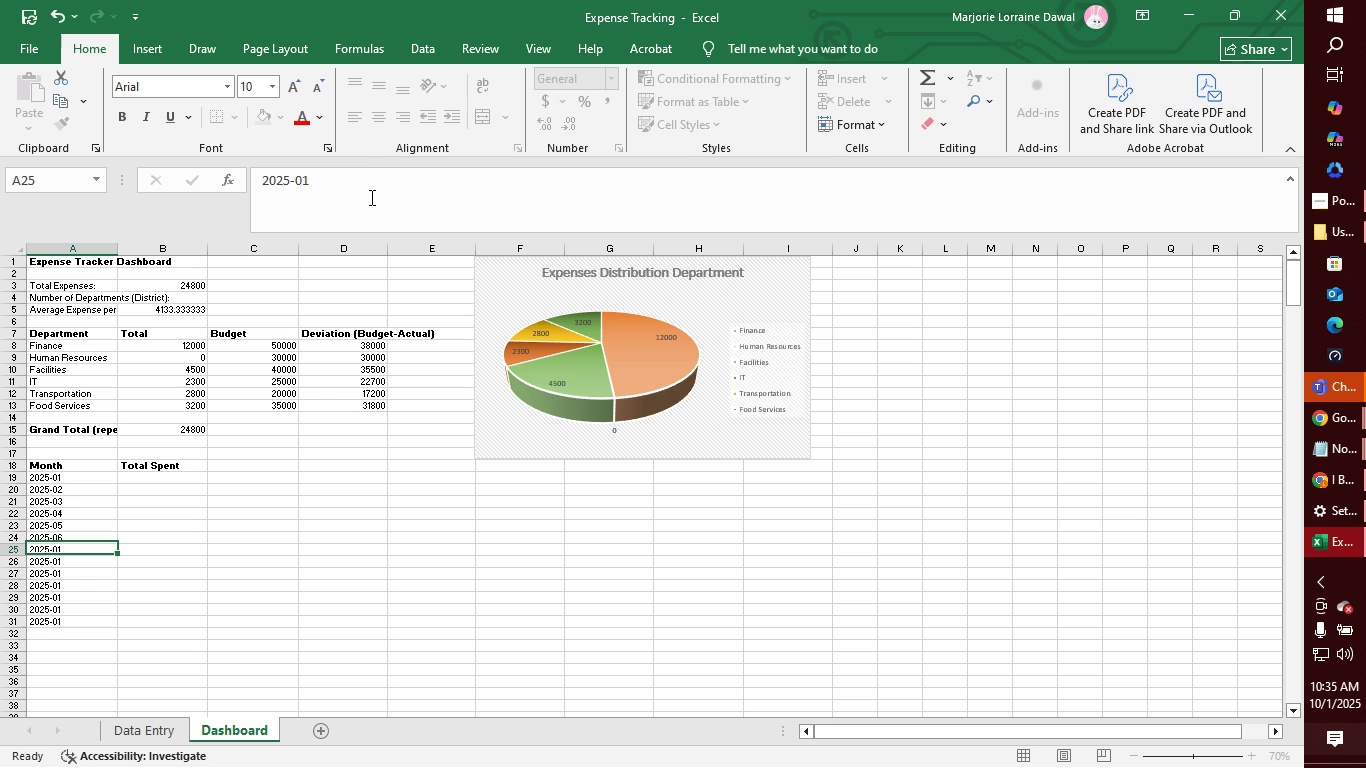 
key(Enter)
 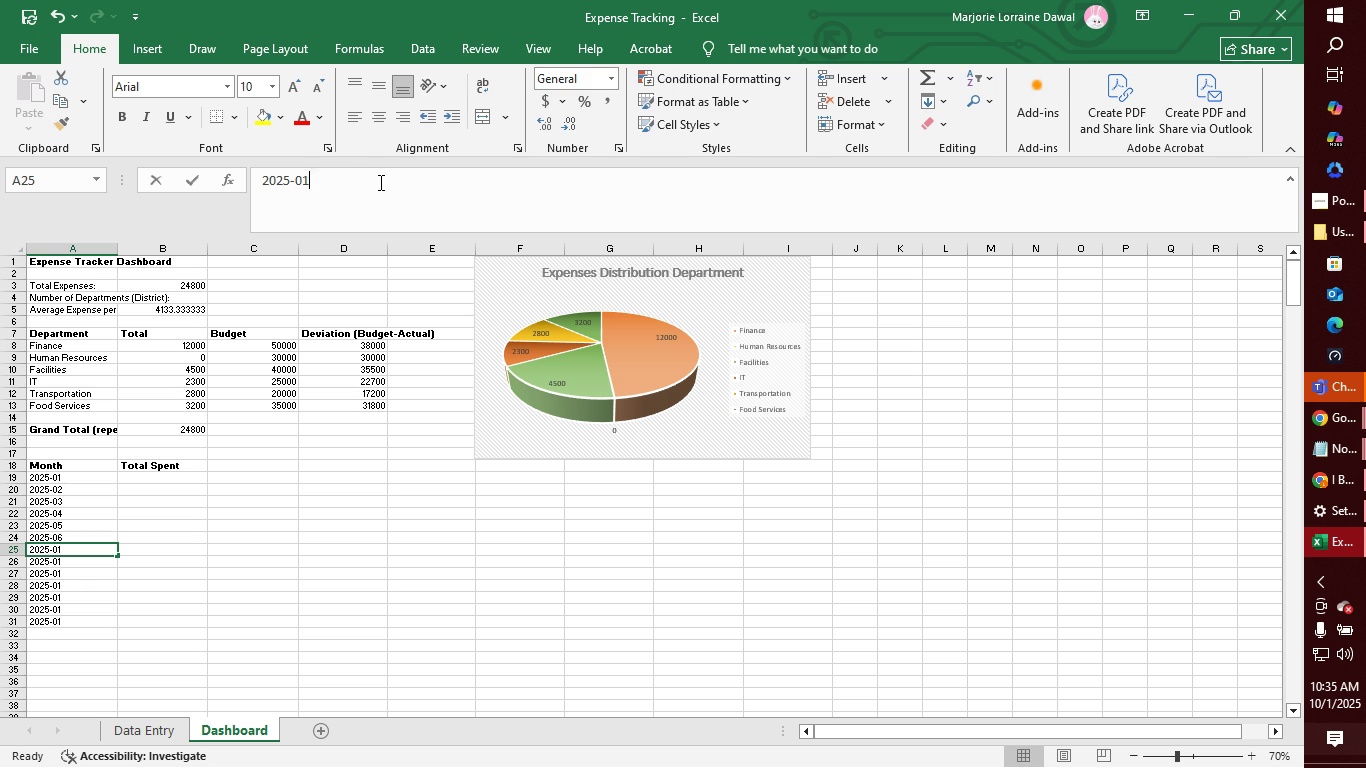 
left_click([379, 182])
 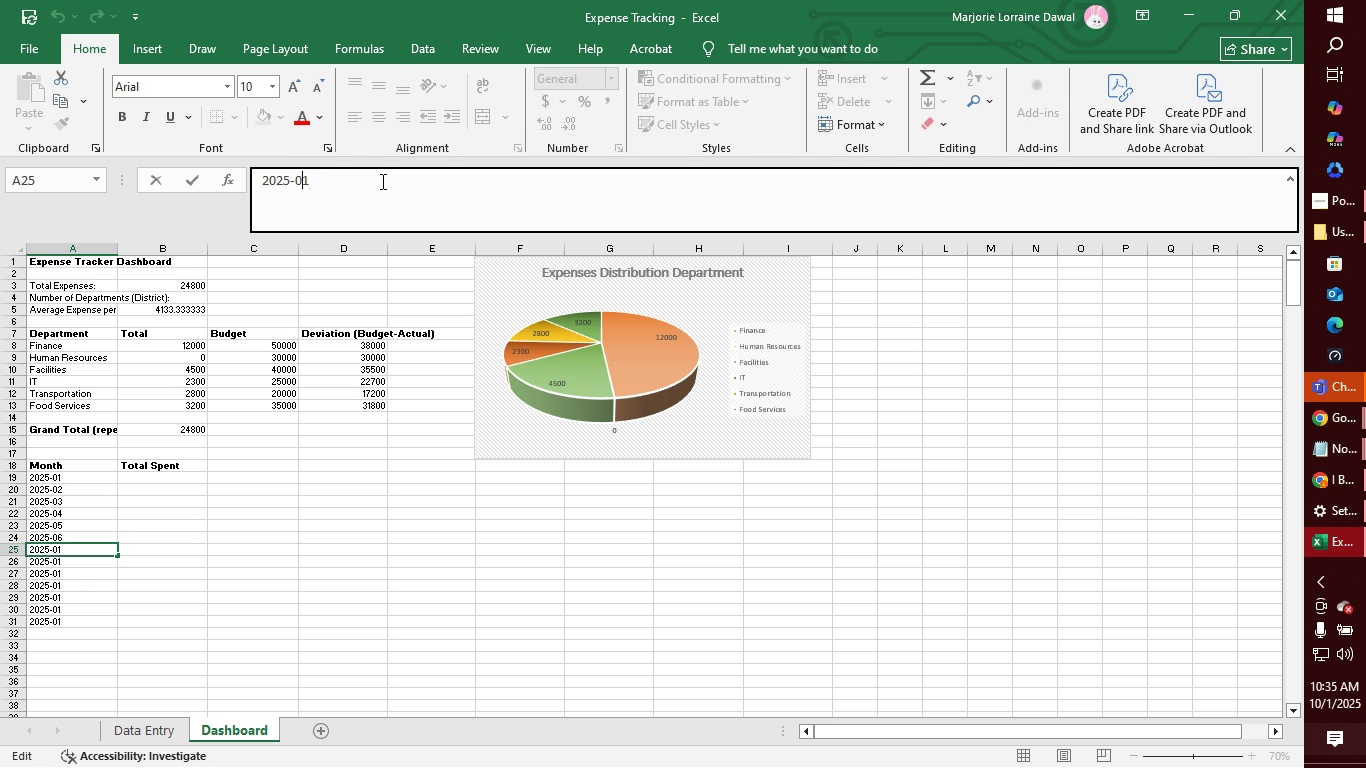 
key(Backspace)
 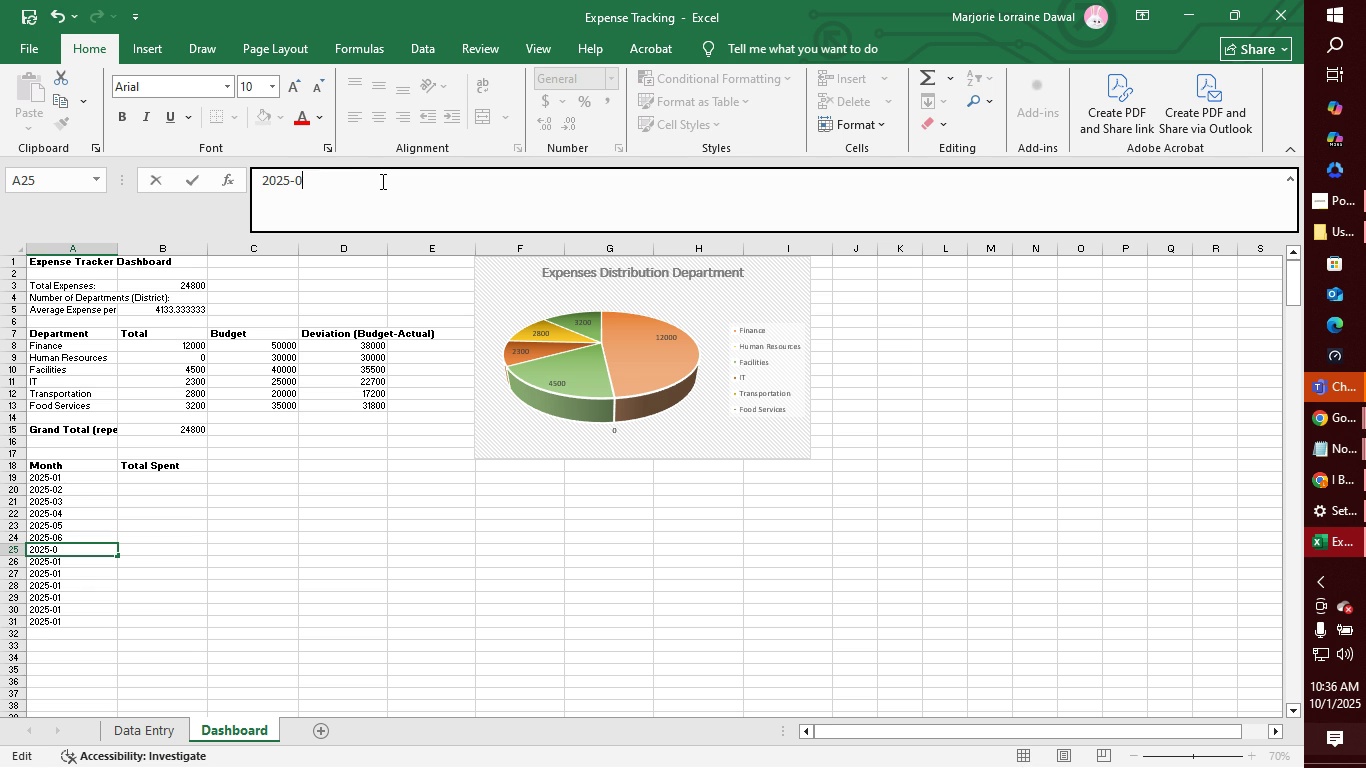 
key(7)
 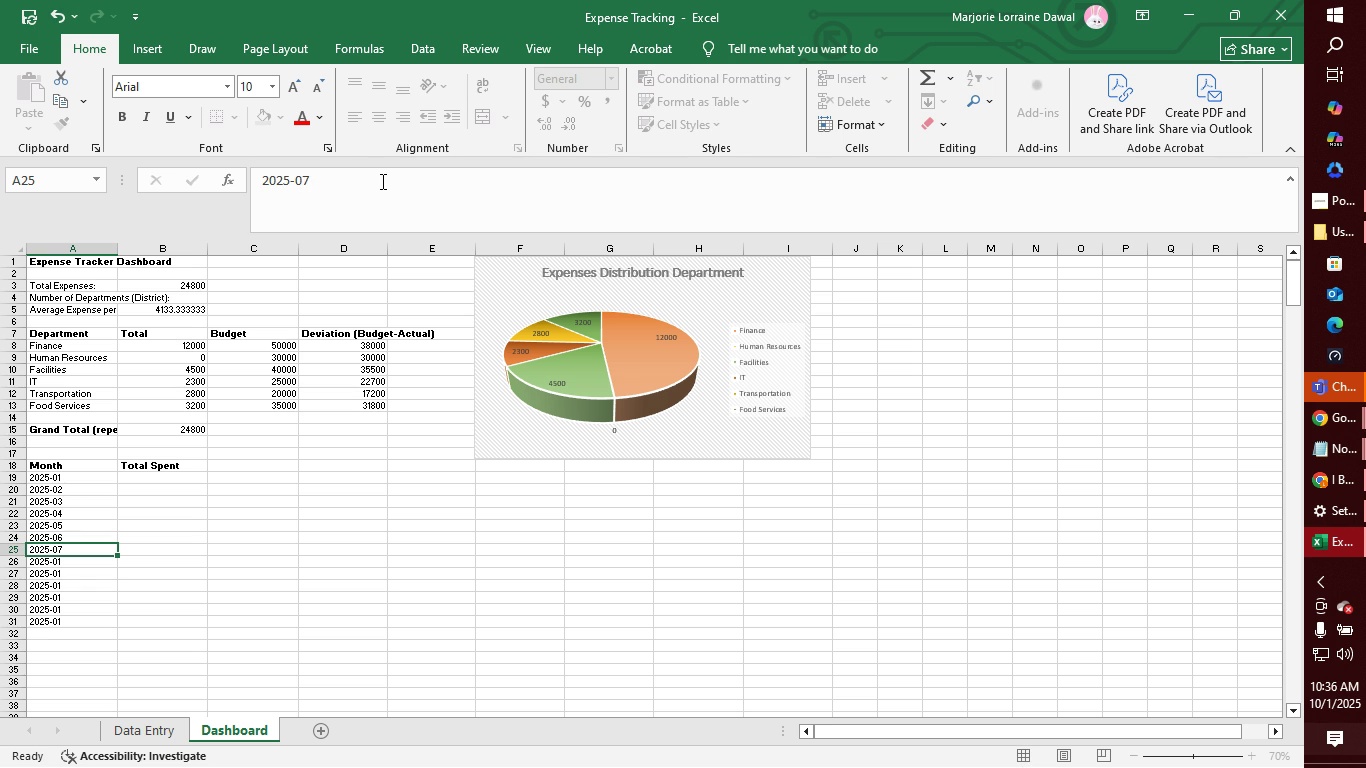 
key(Enter)
 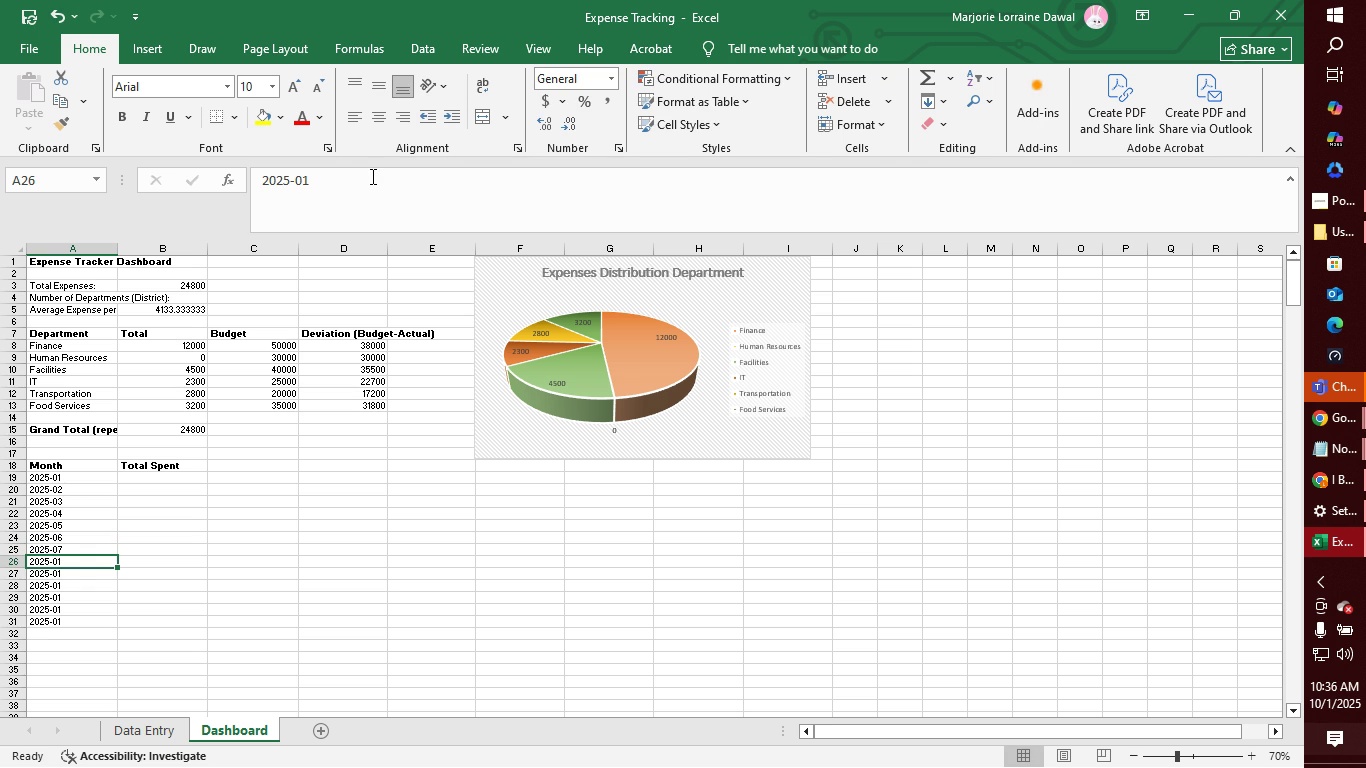 
left_click([371, 176])
 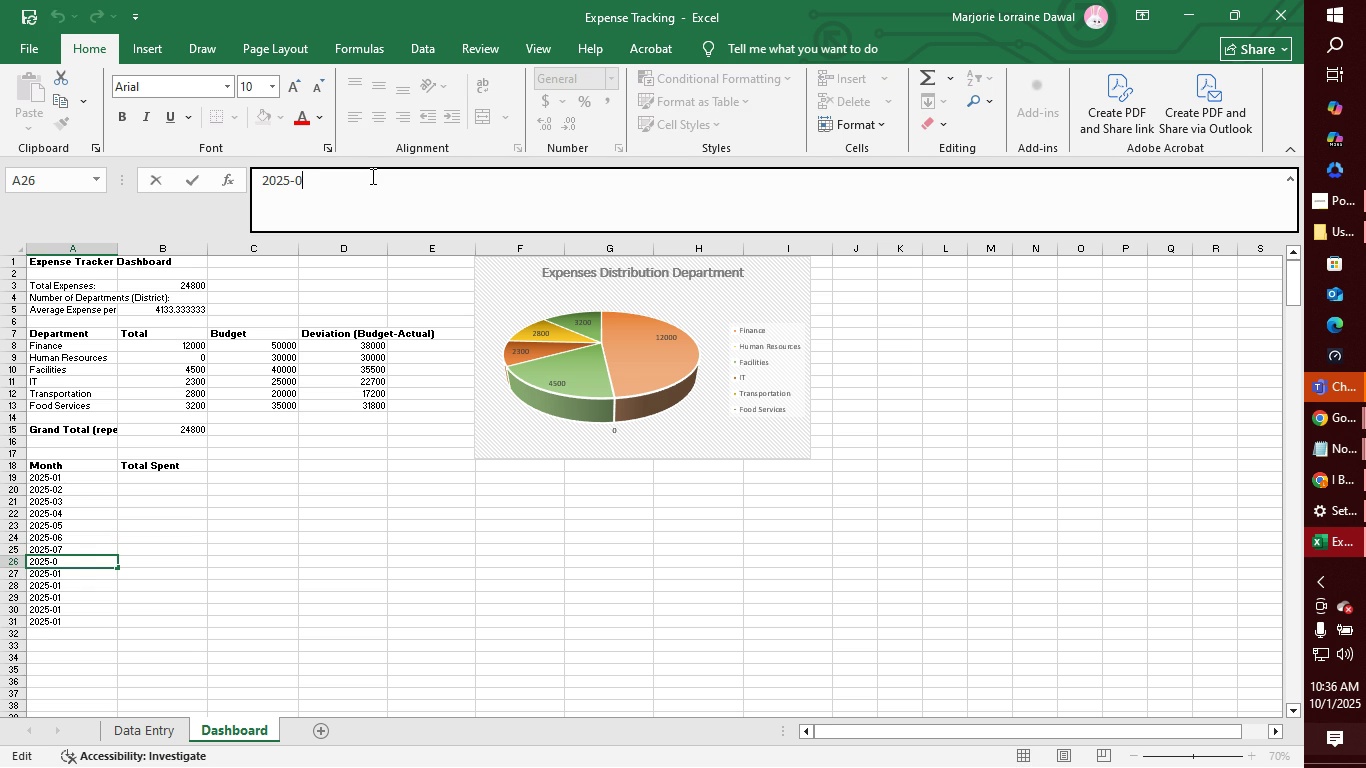 
key(Backspace)
 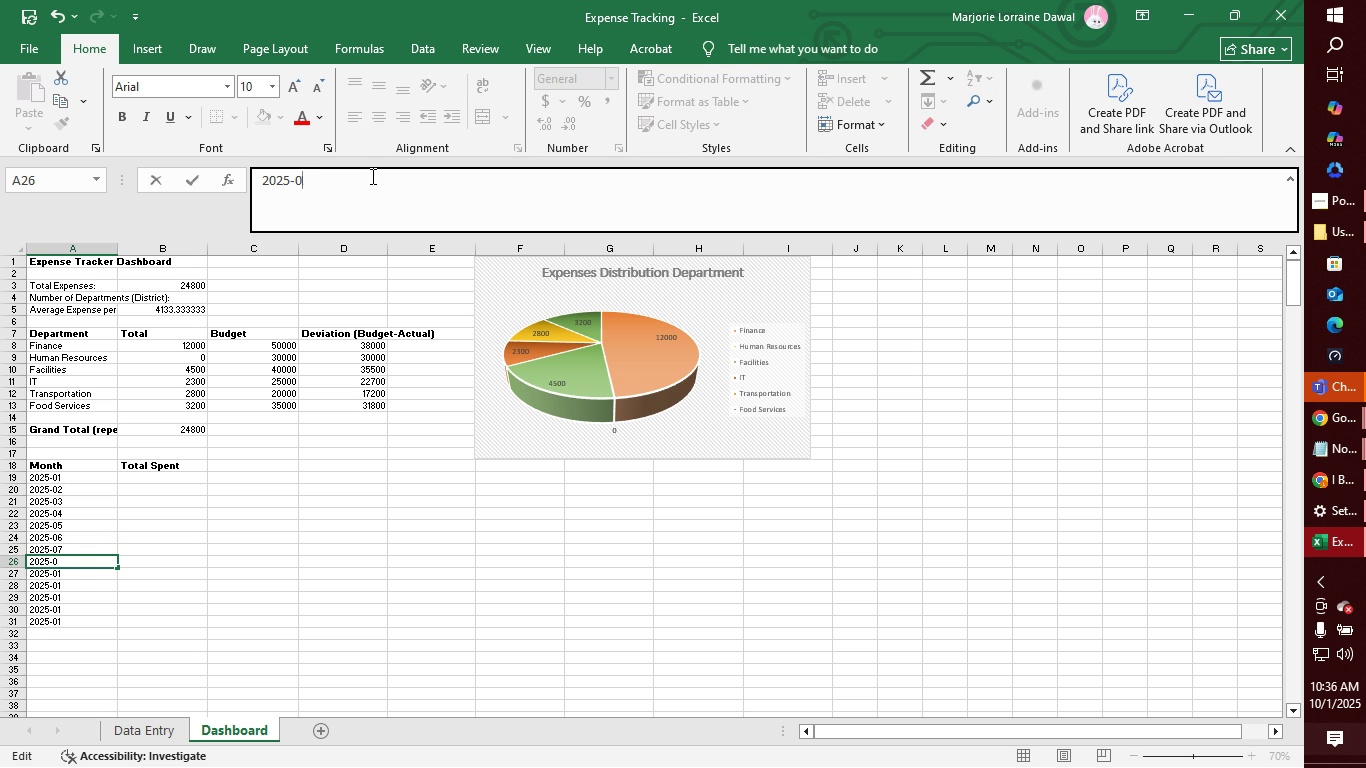 
key(8)
 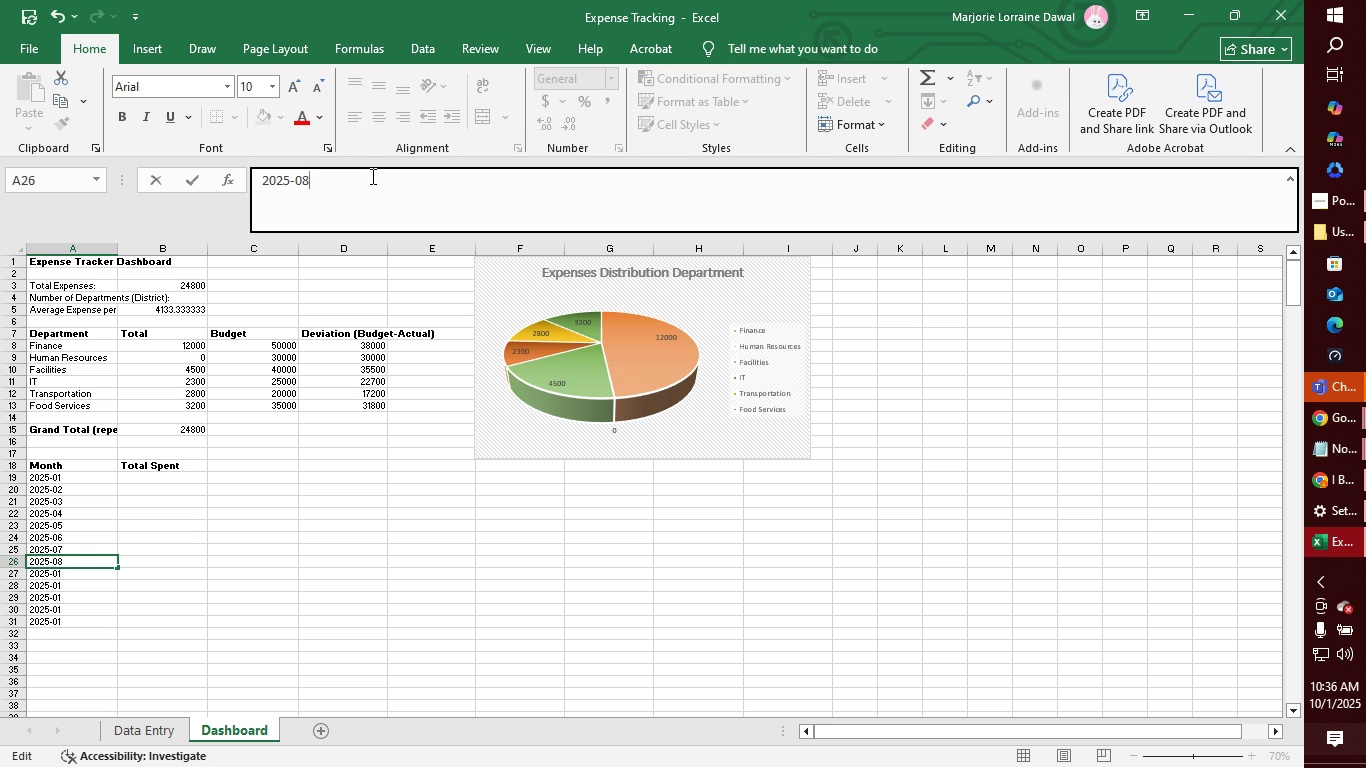 
key(Enter)
 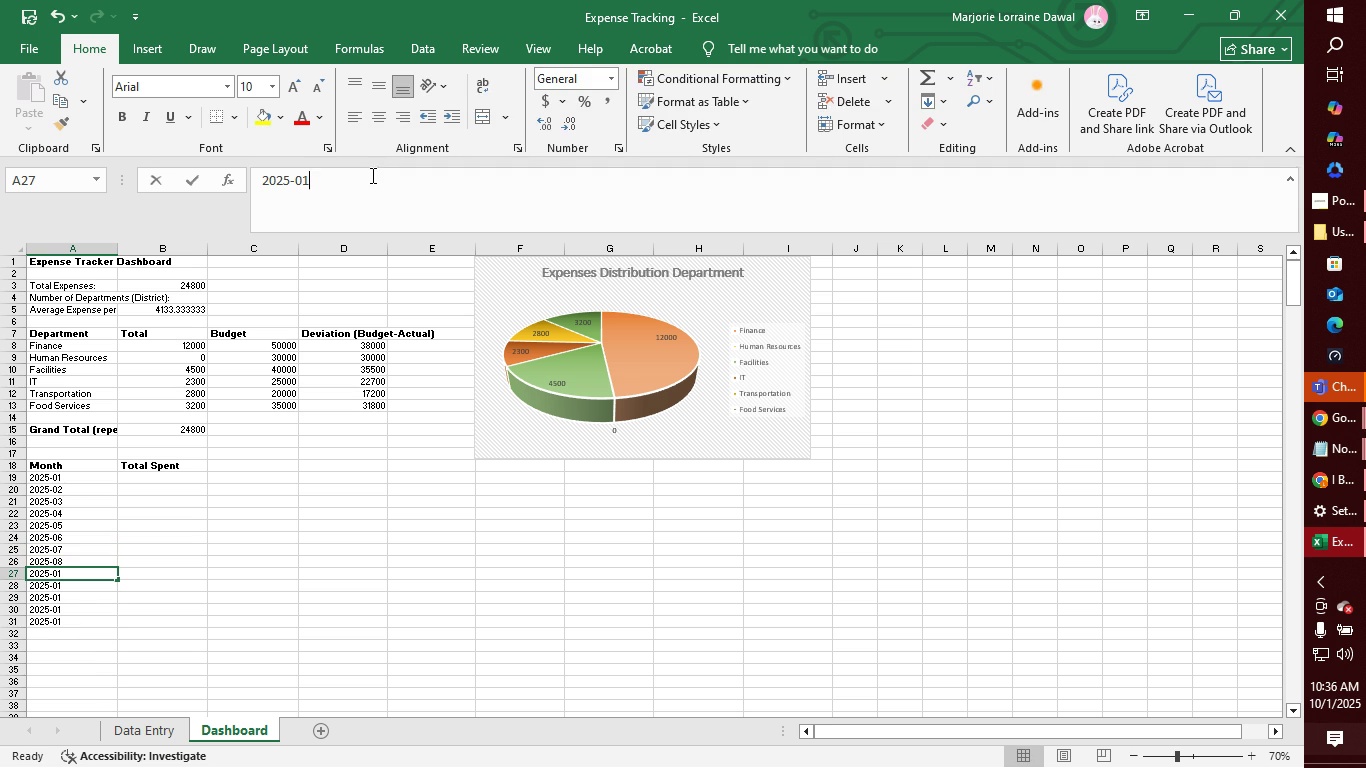 
left_click([371, 175])
 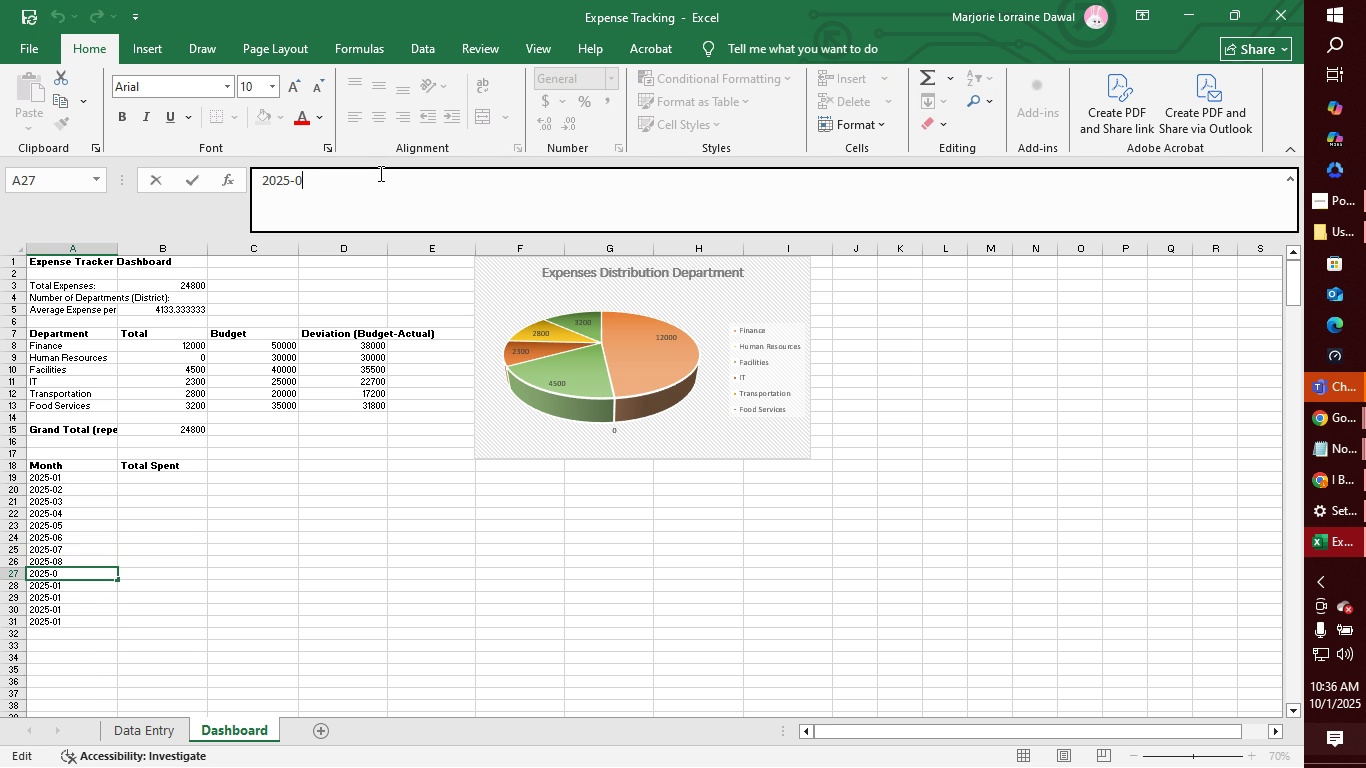 
key(Backspace)
 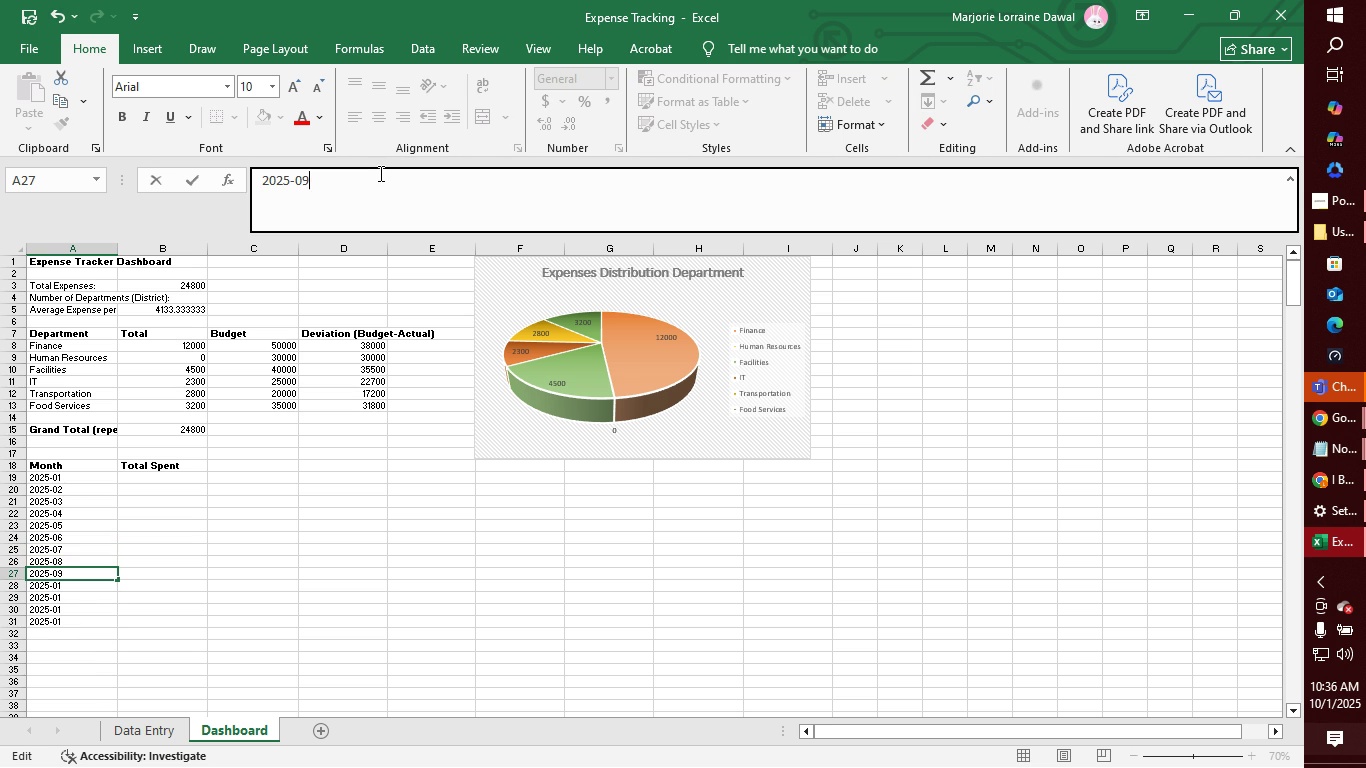 
key(9)
 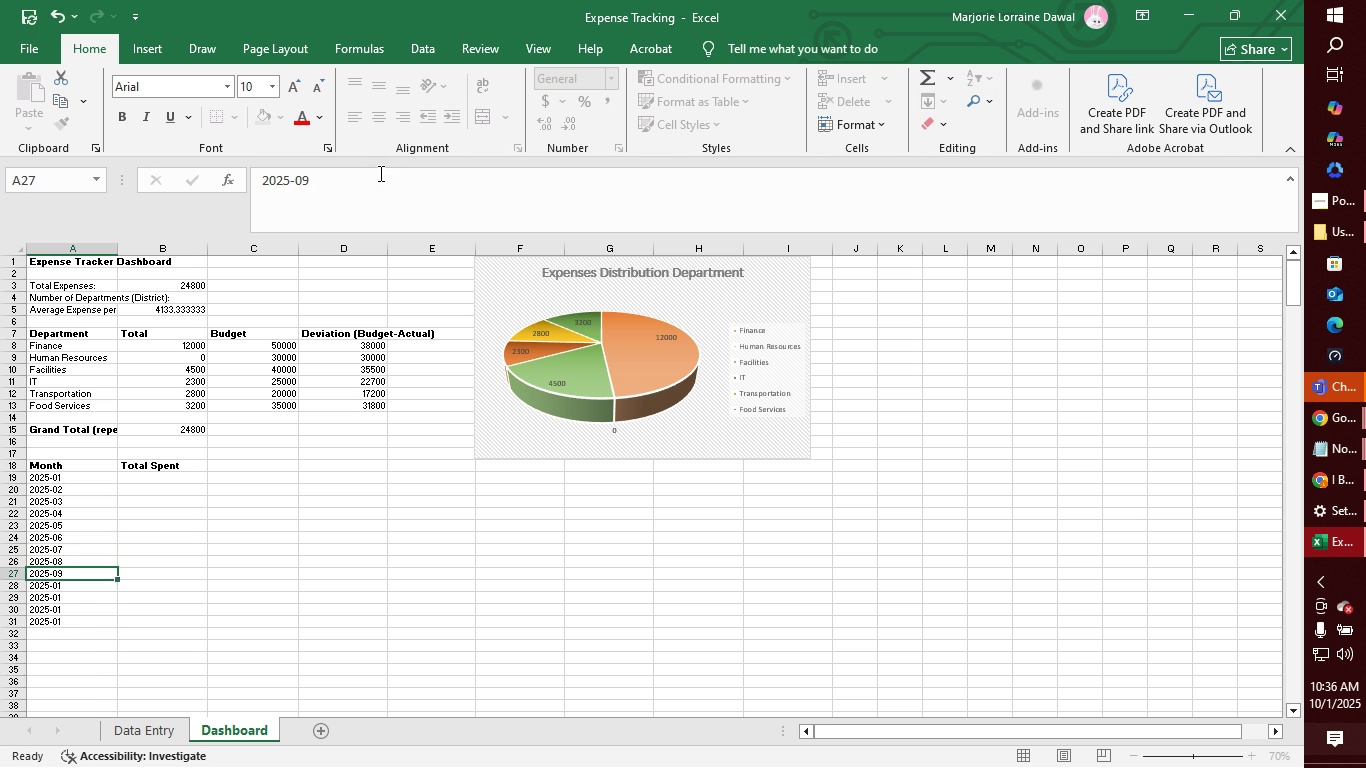 
key(Enter)
 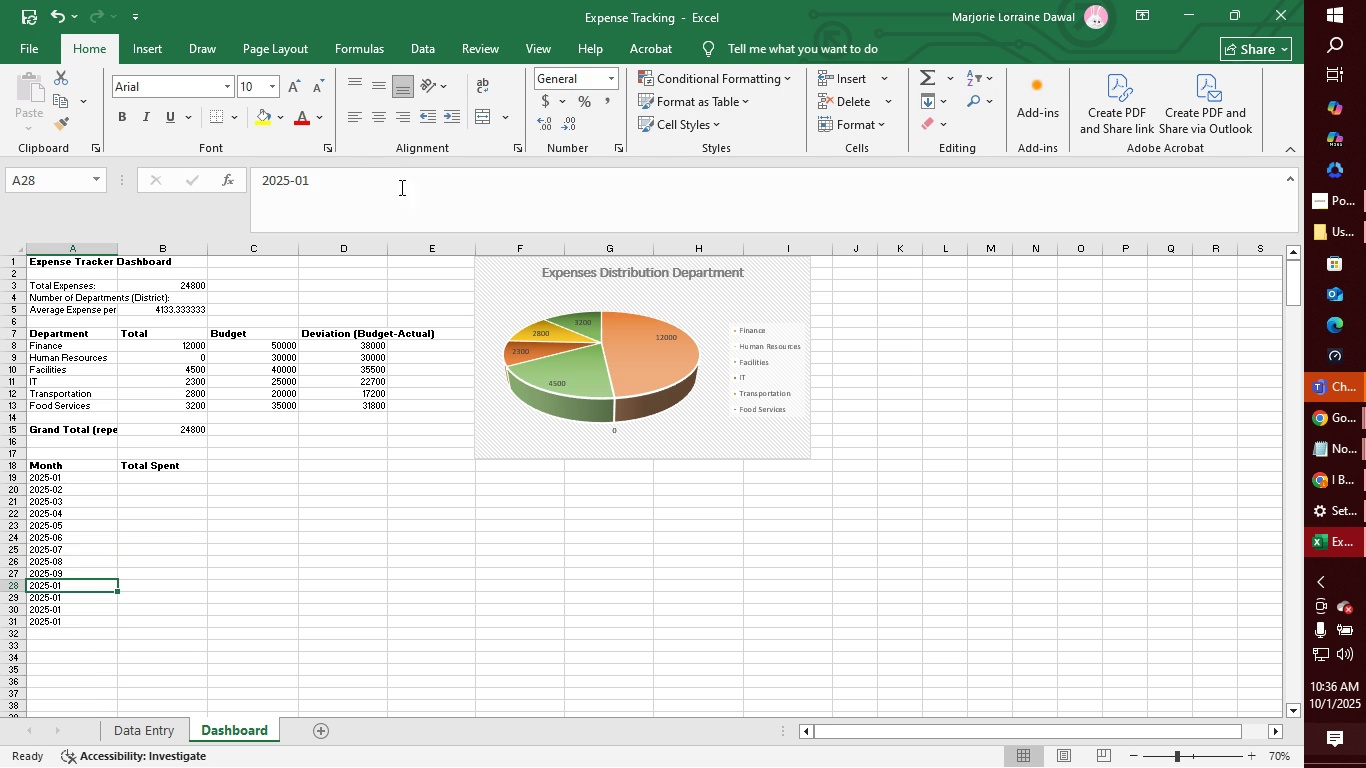 
left_click([402, 182])
 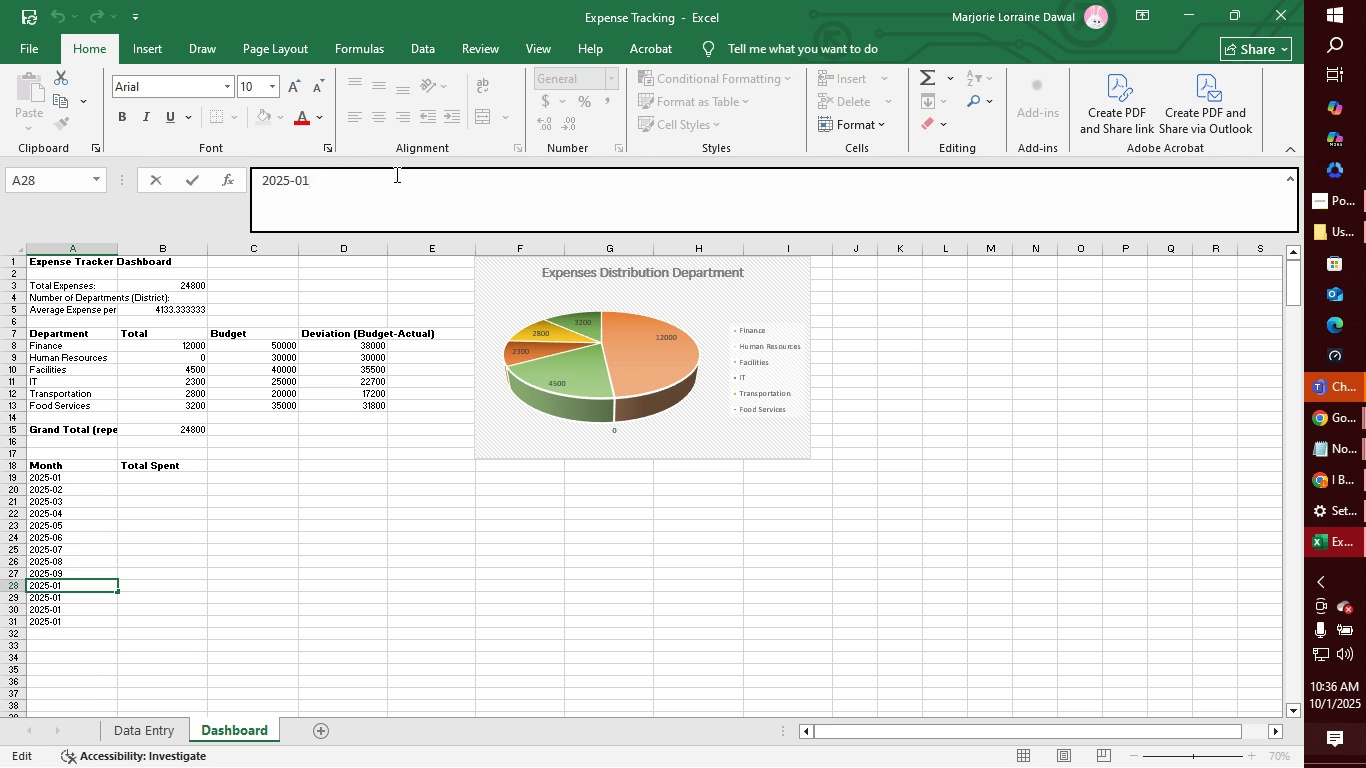 
key(Backspace)
key(Backspace)
type(20)
key(Backspace)
key(Backspace)
type(20)
key(Backspace)
key(Backspace)
type(10)
 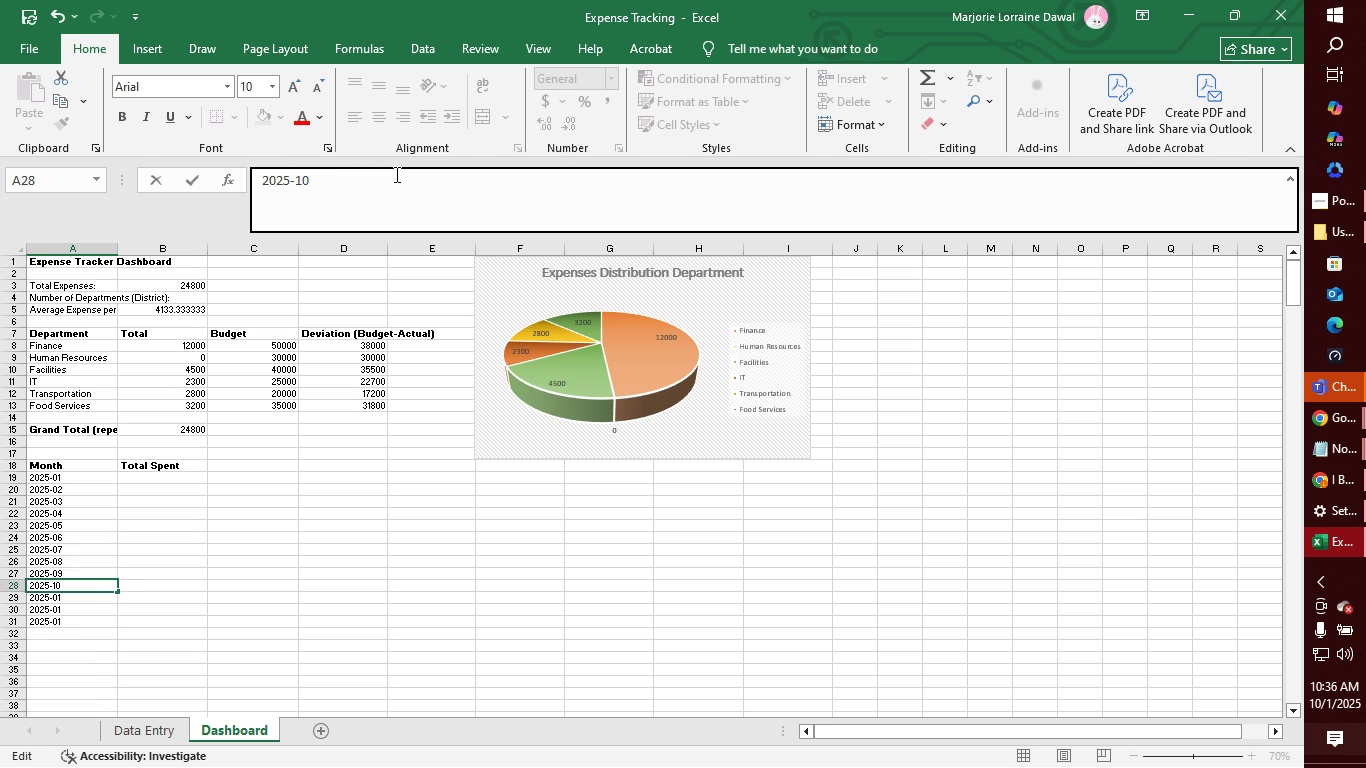 
key(Enter)
 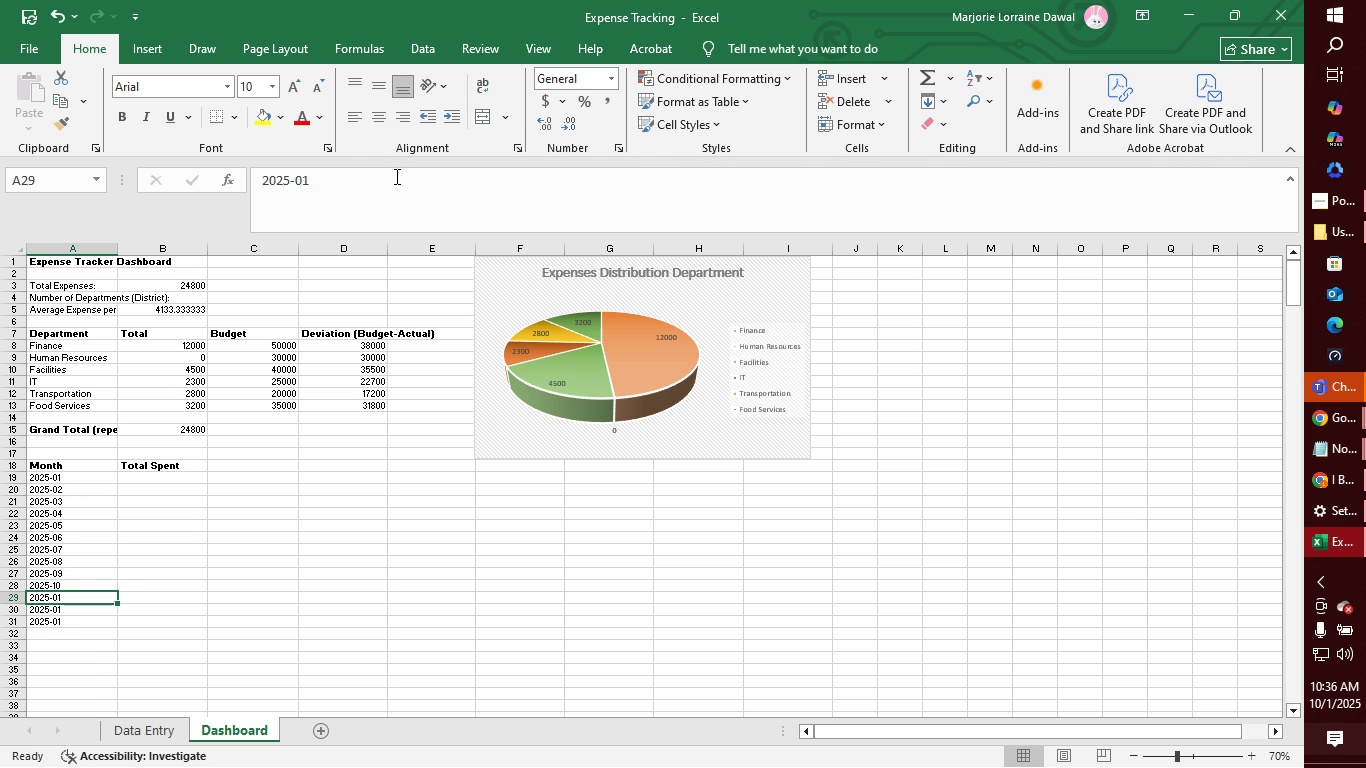 
left_click([395, 176])
 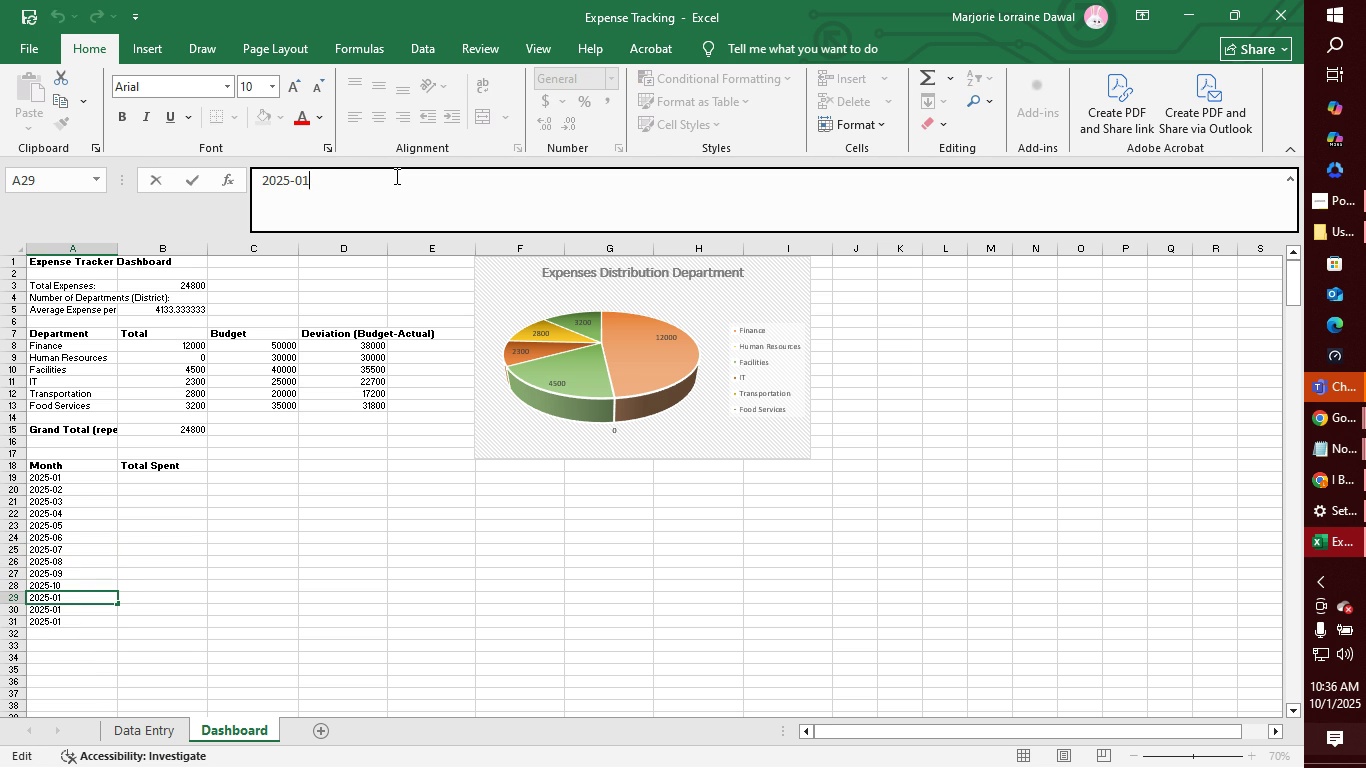 
key(Backspace)
key(Backspace)
type(11)
 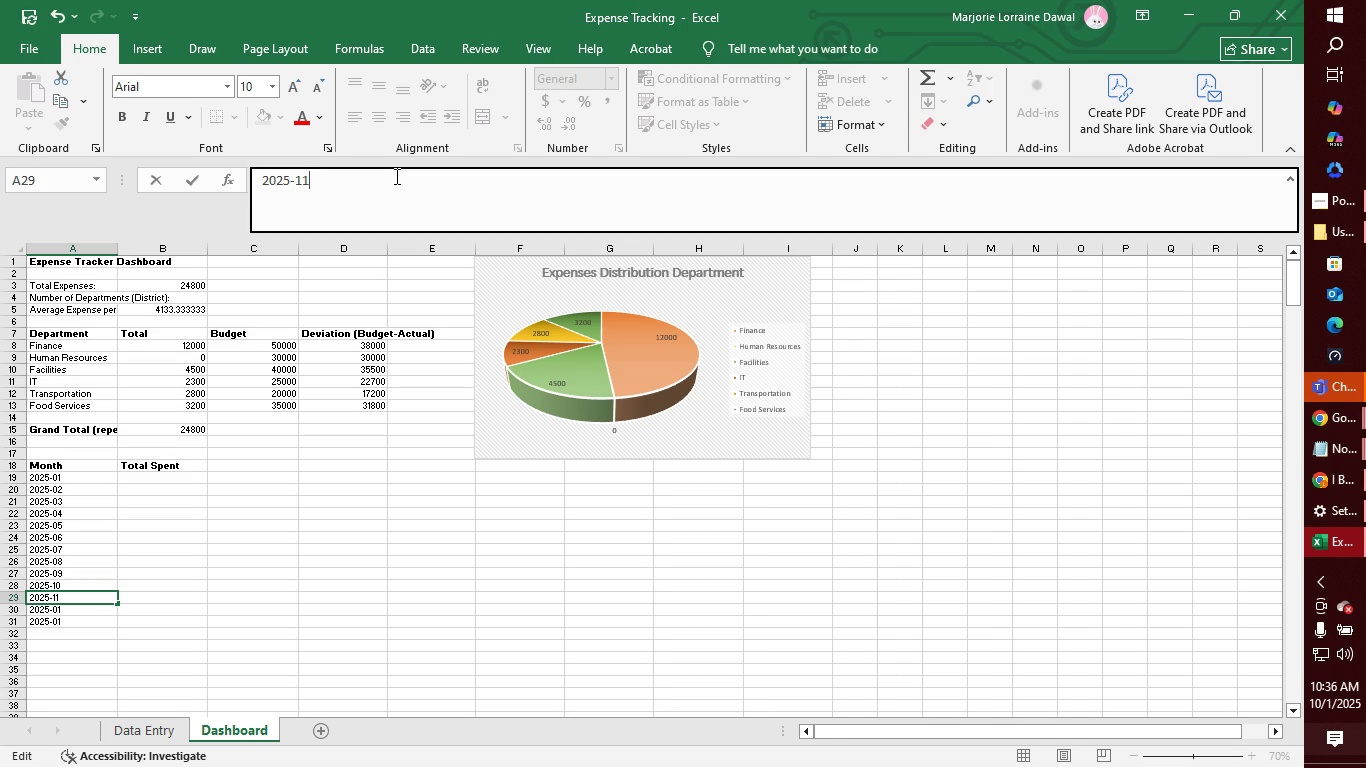 
key(Enter)
 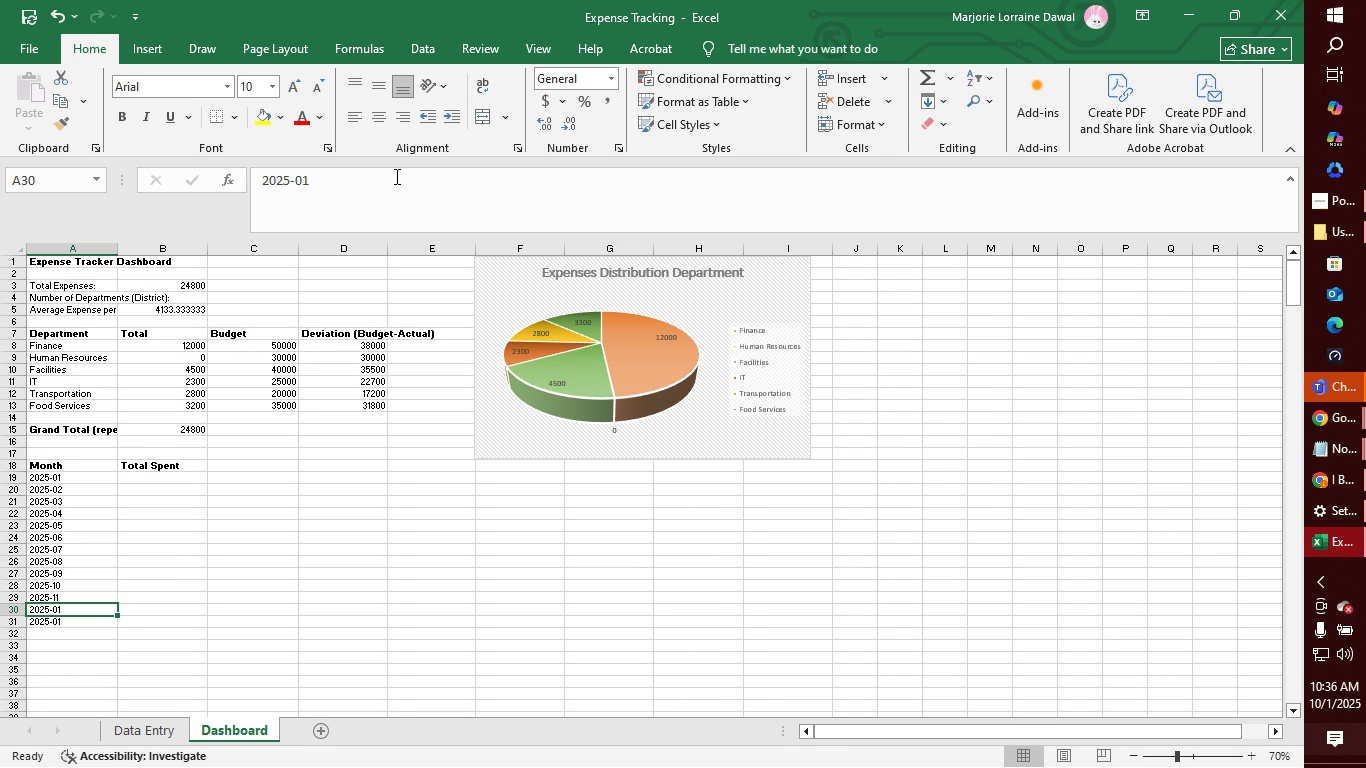 
wait(5.33)
 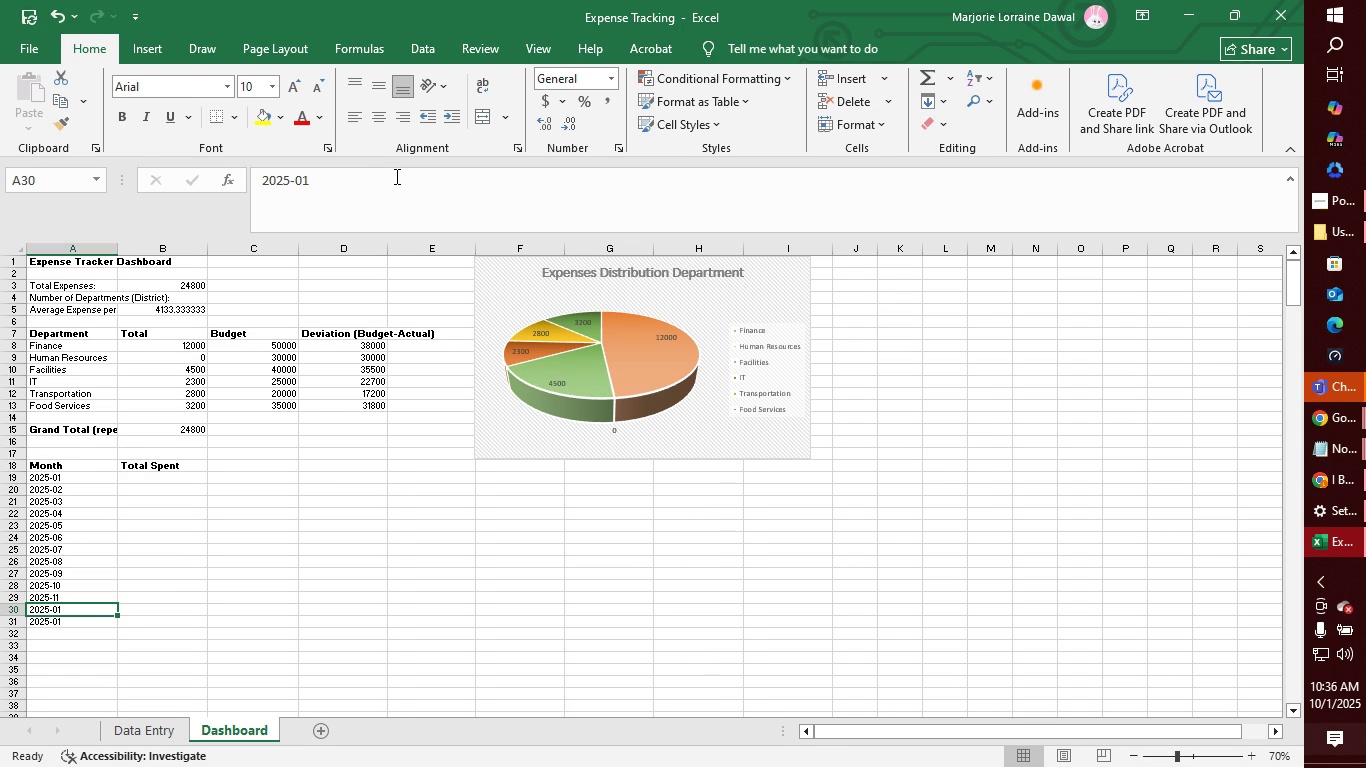 
left_click([384, 180])
 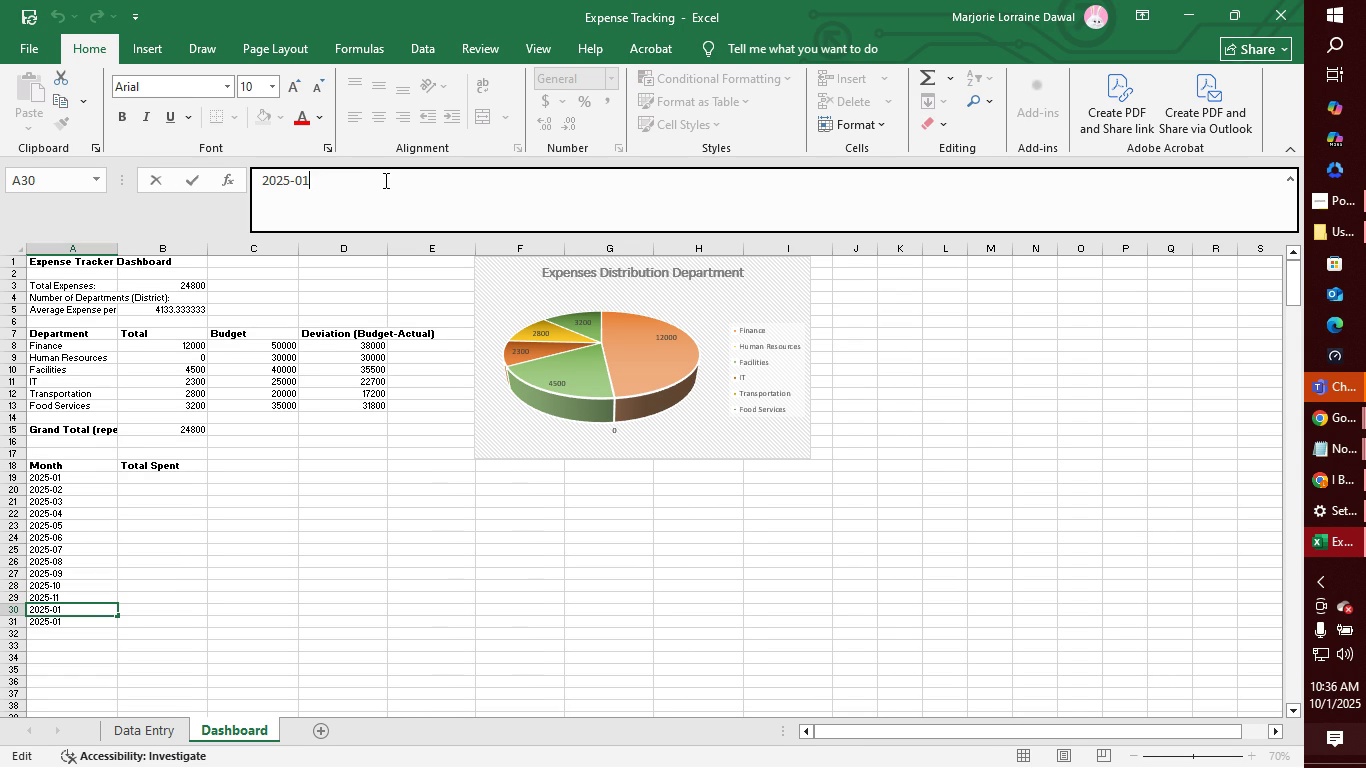 
key(Backspace)
key(Backspace)
type(12)
 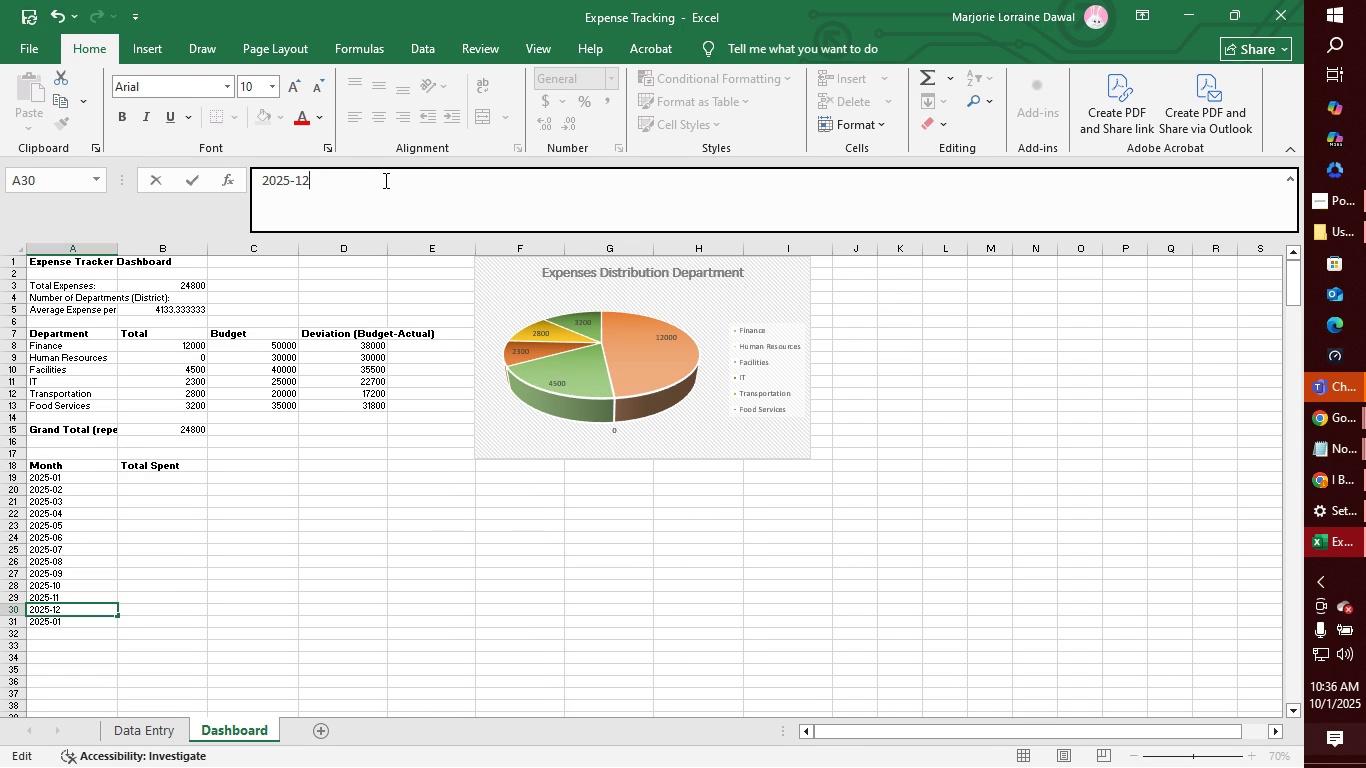 
key(Enter)
 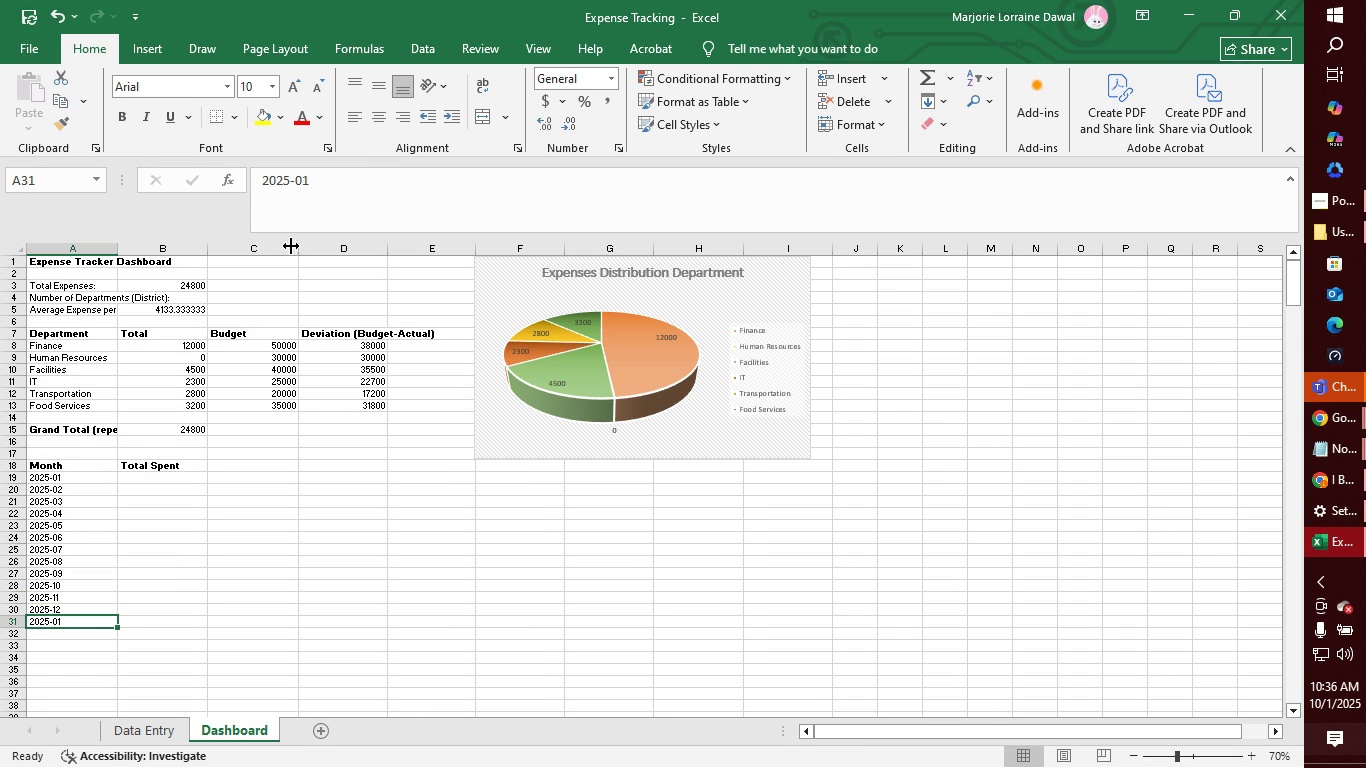 
mouse_move([53, 620])
 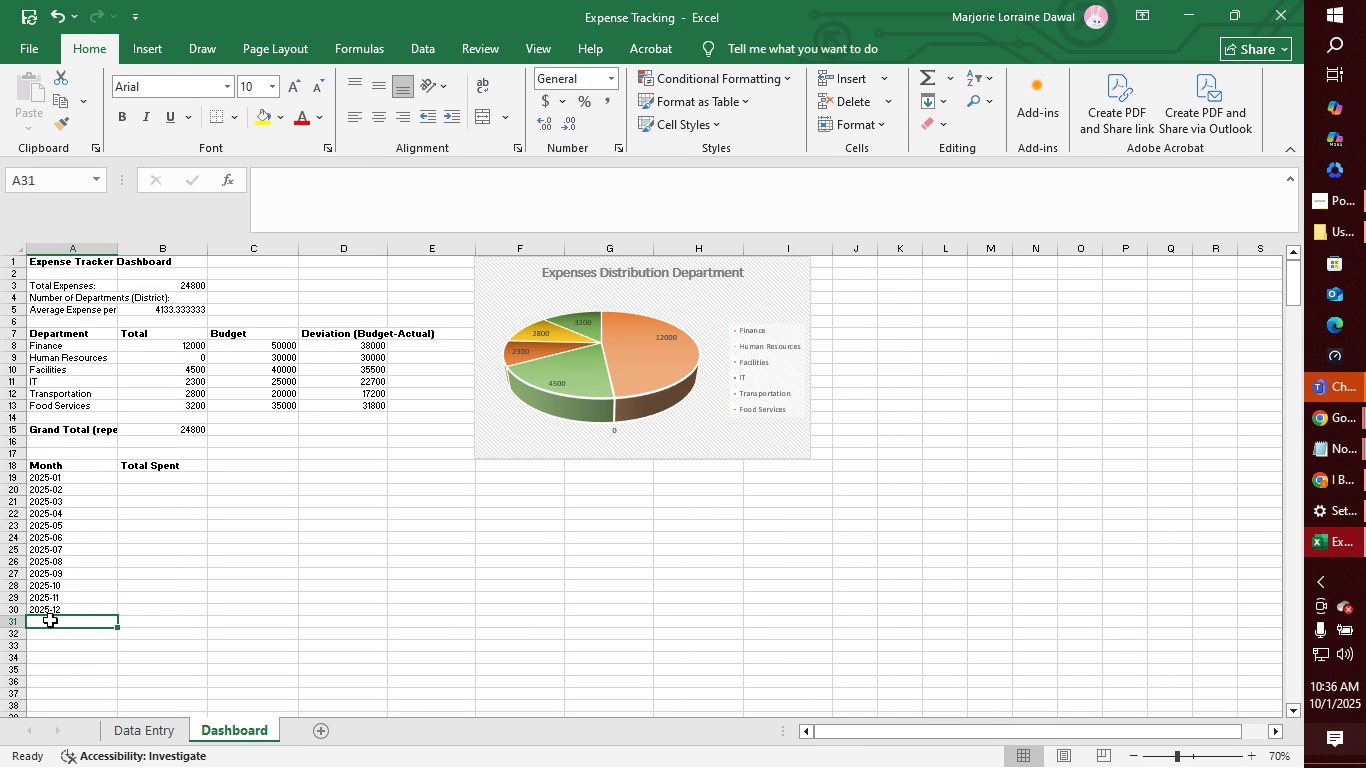 
key(Delete)
 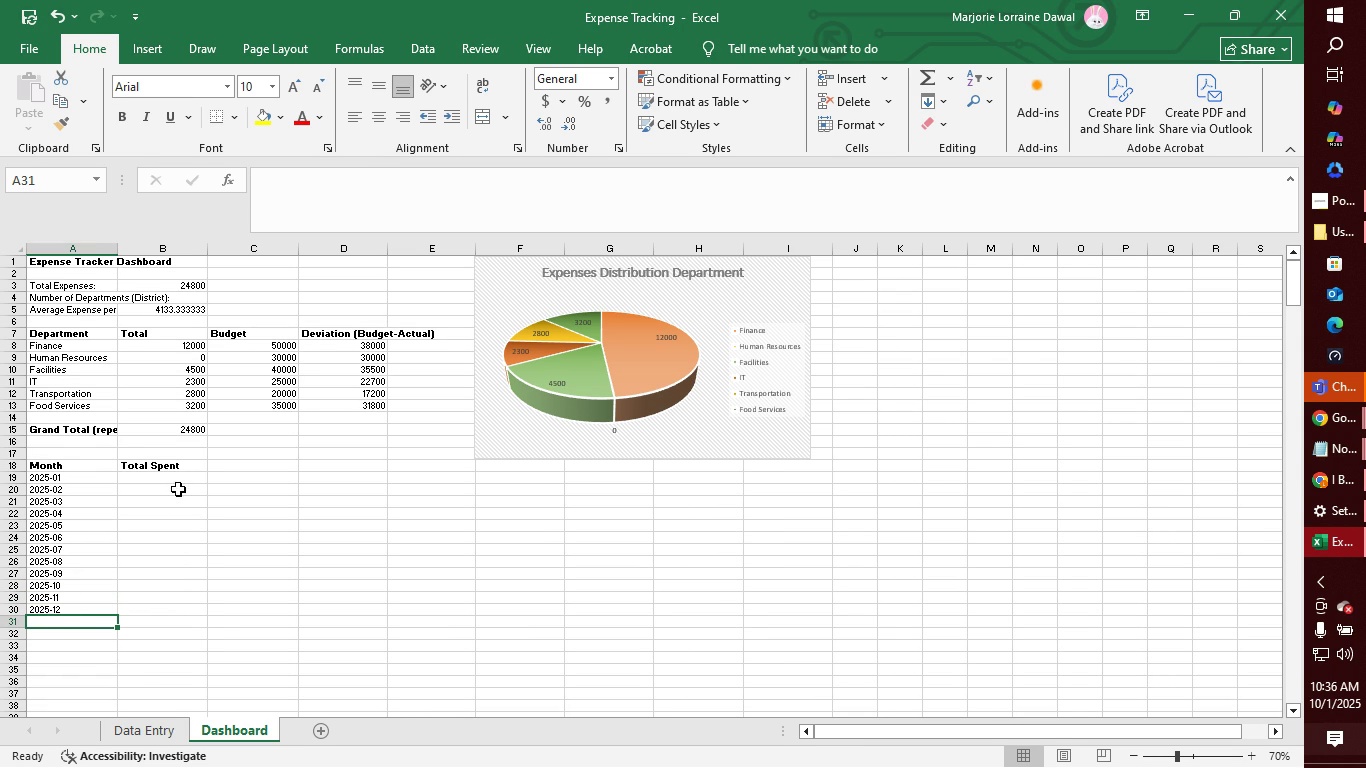 
left_click([188, 482])